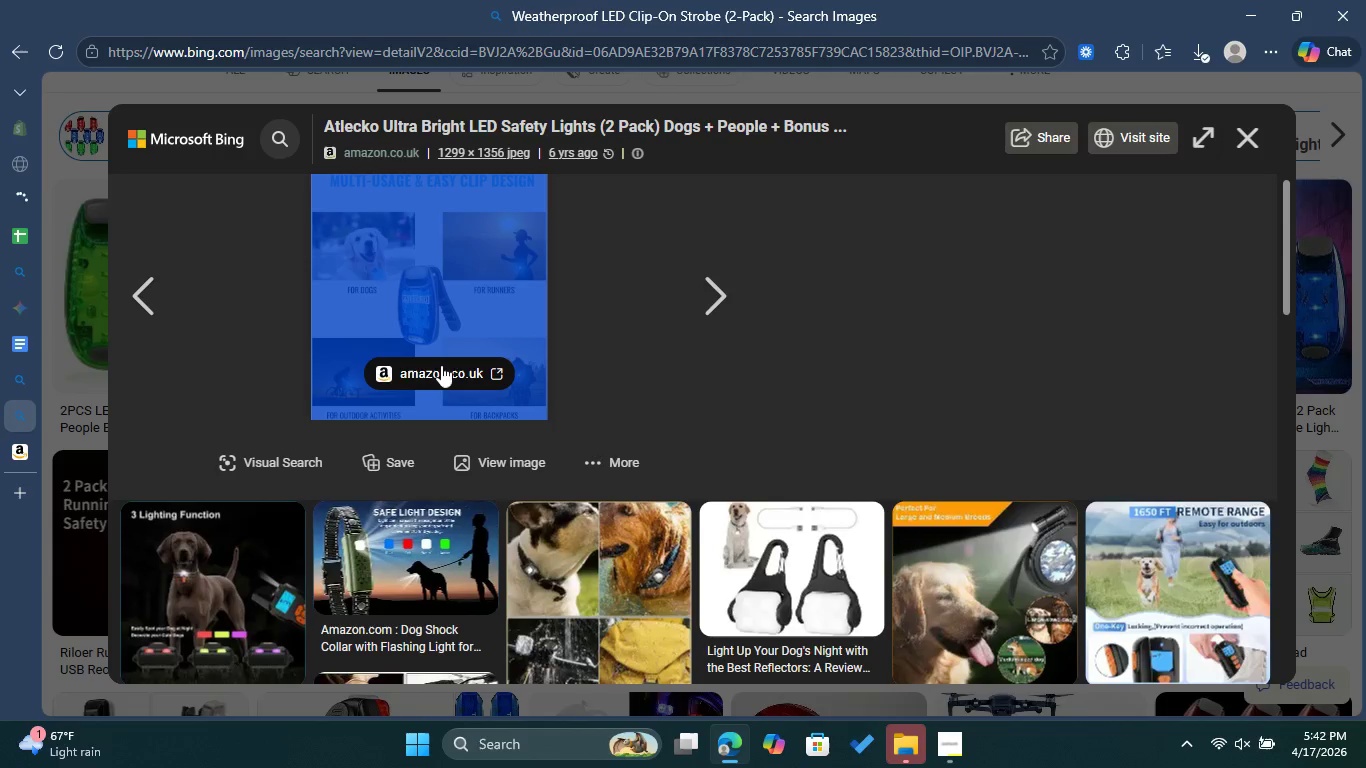 
left_click([441, 365])
 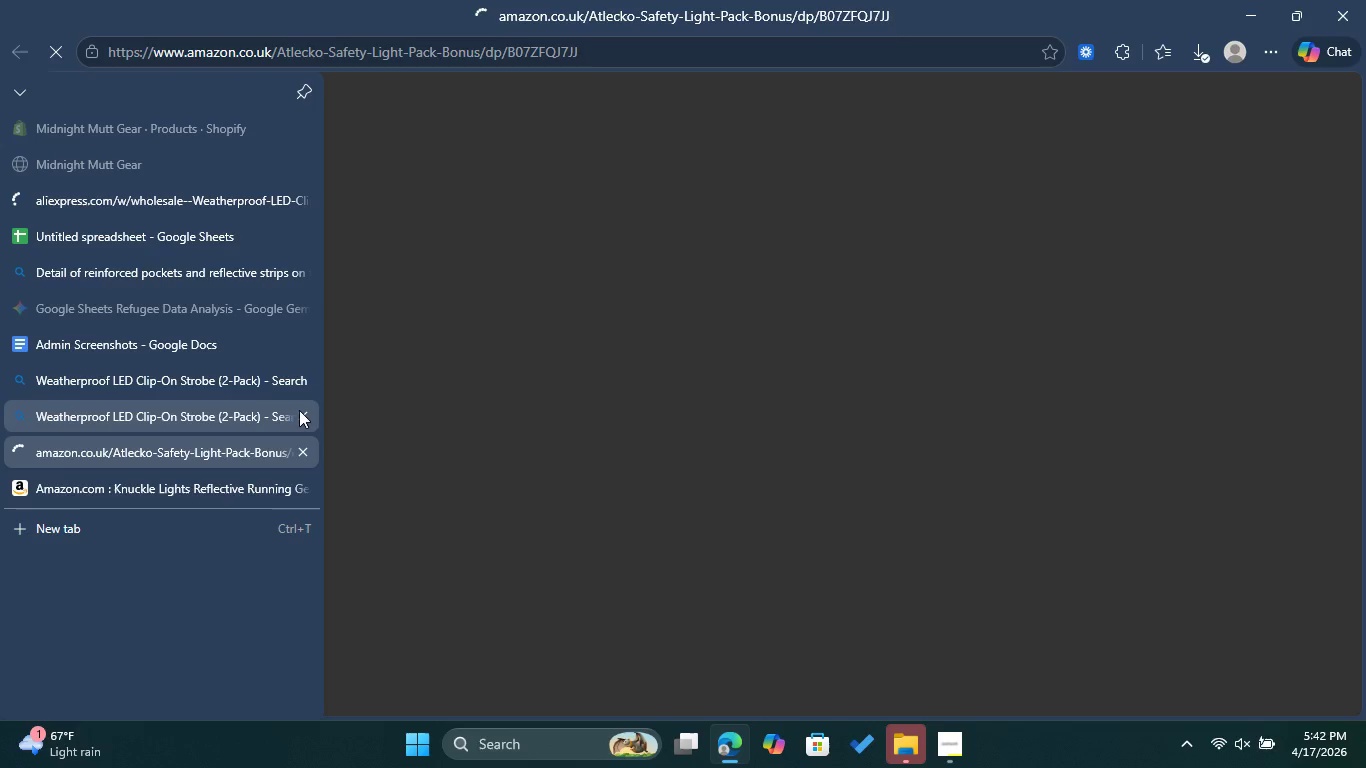 
left_click([305, 416])
 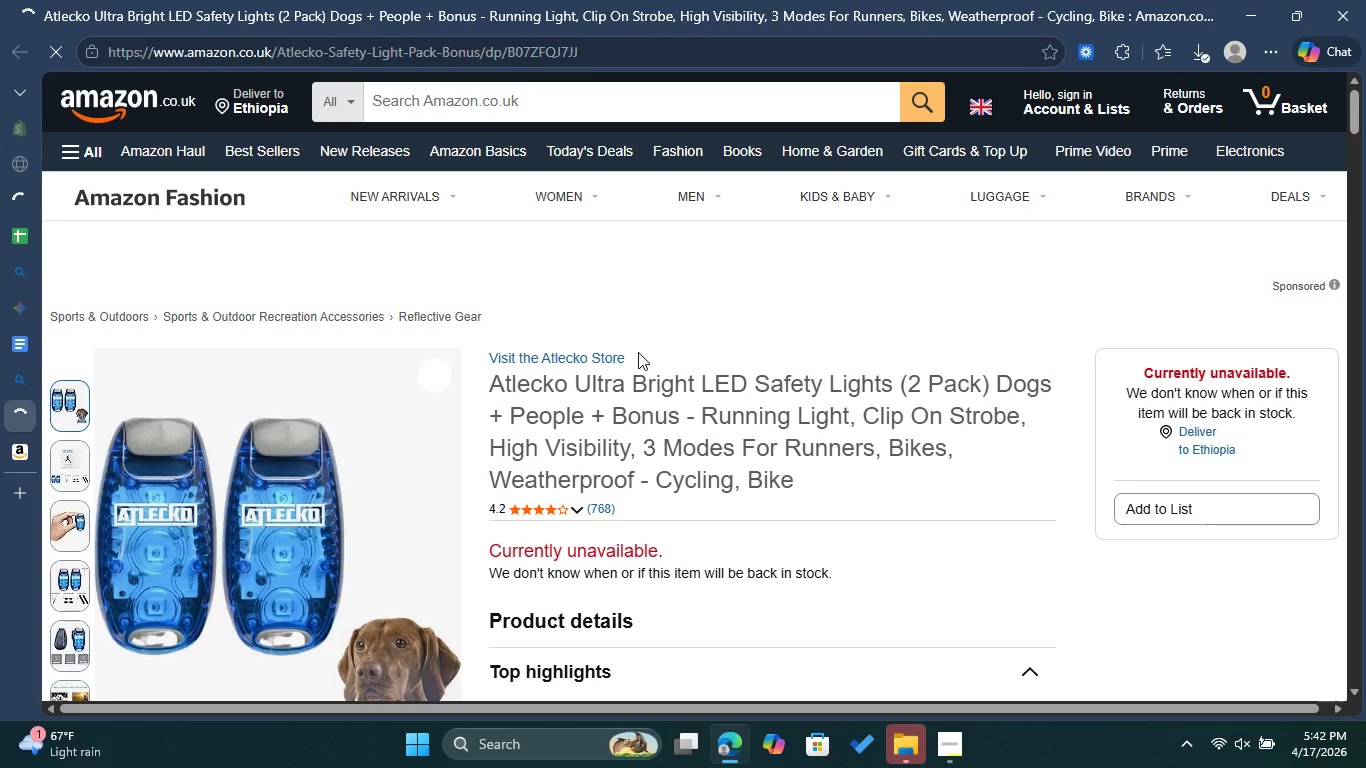 
scroll: coordinate [638, 352], scroll_direction: down, amount: 3.0
 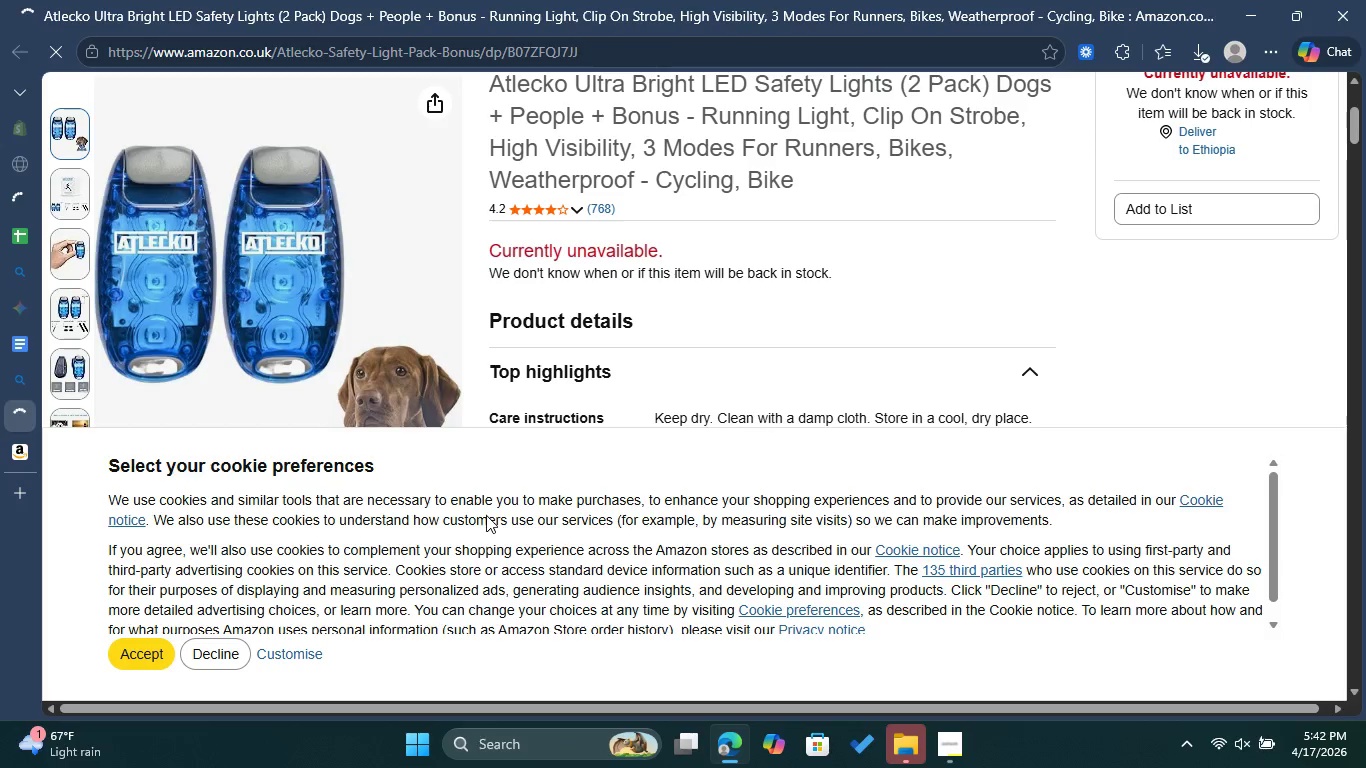 
left_click([213, 654])
 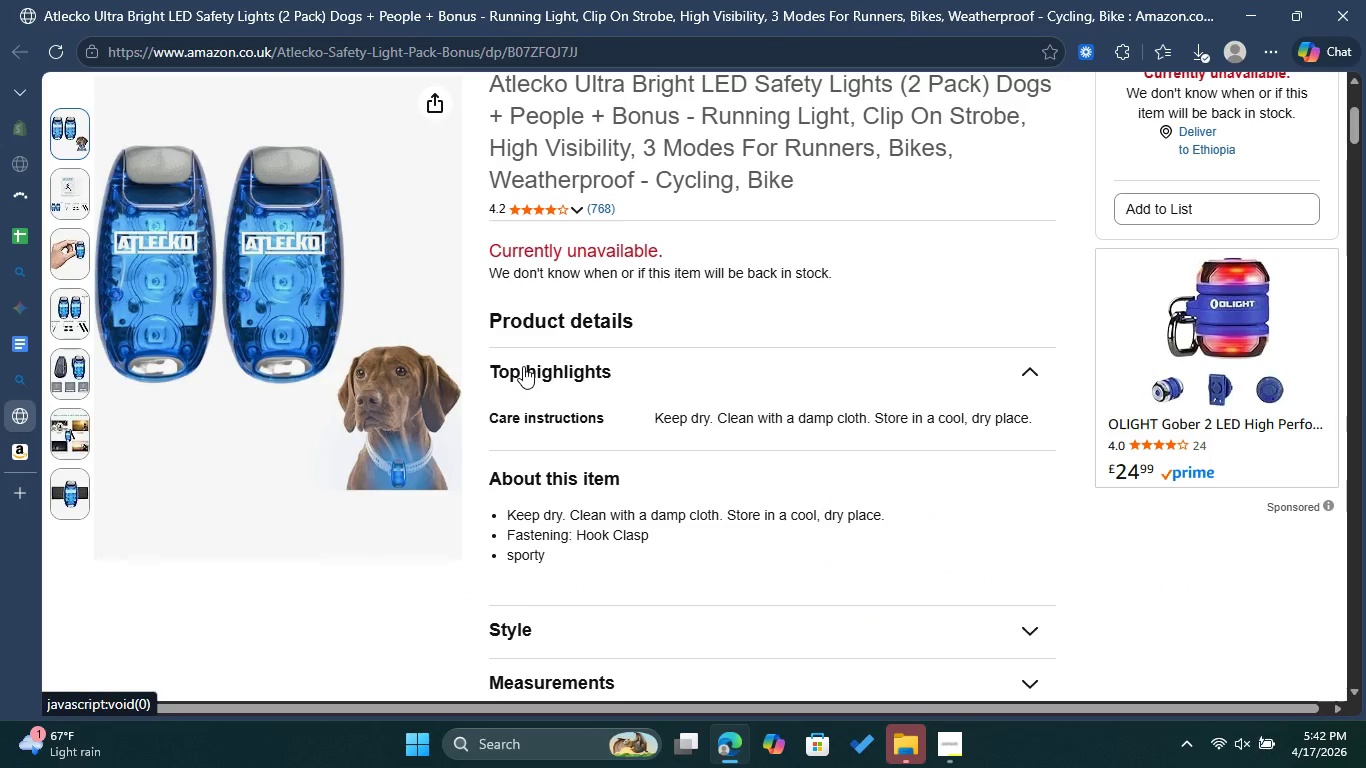 
scroll: coordinate [540, 339], scroll_direction: up, amount: 1.0
 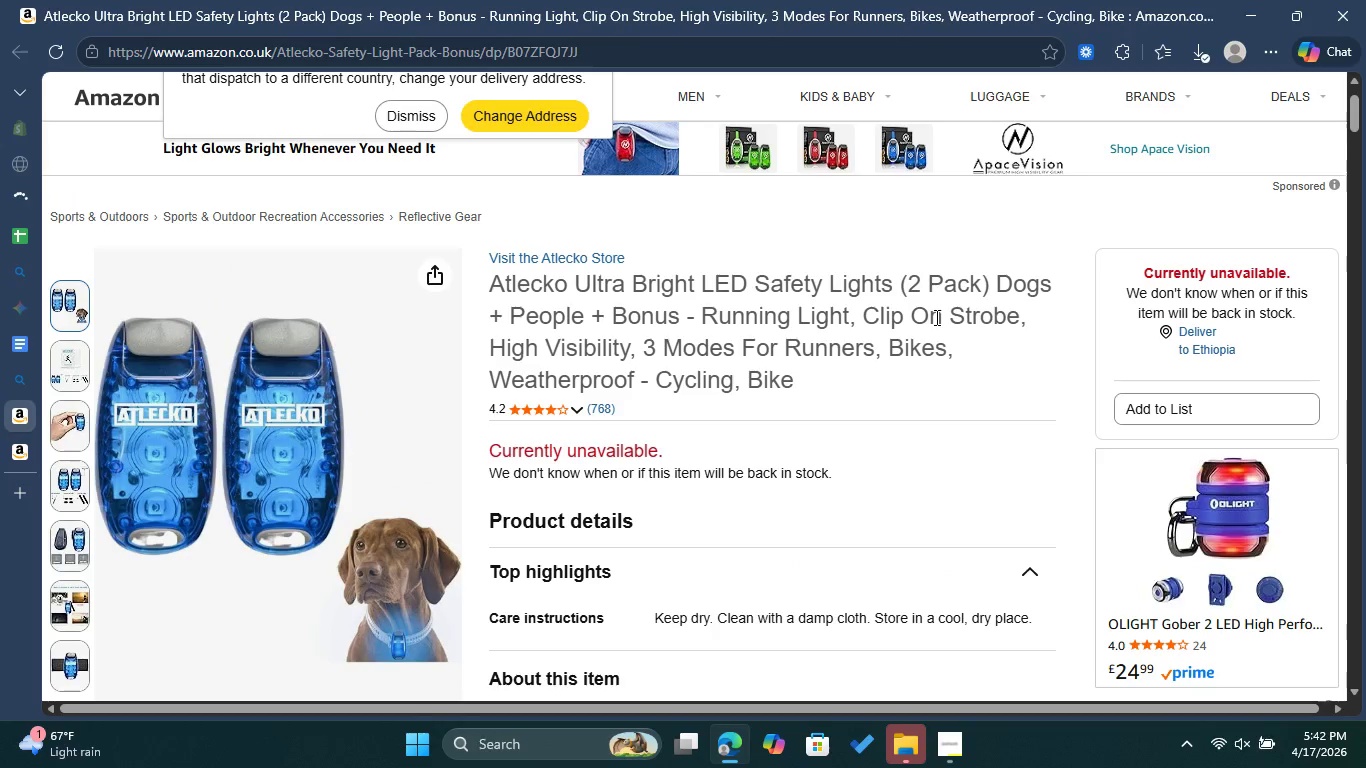 
wait(7.81)
 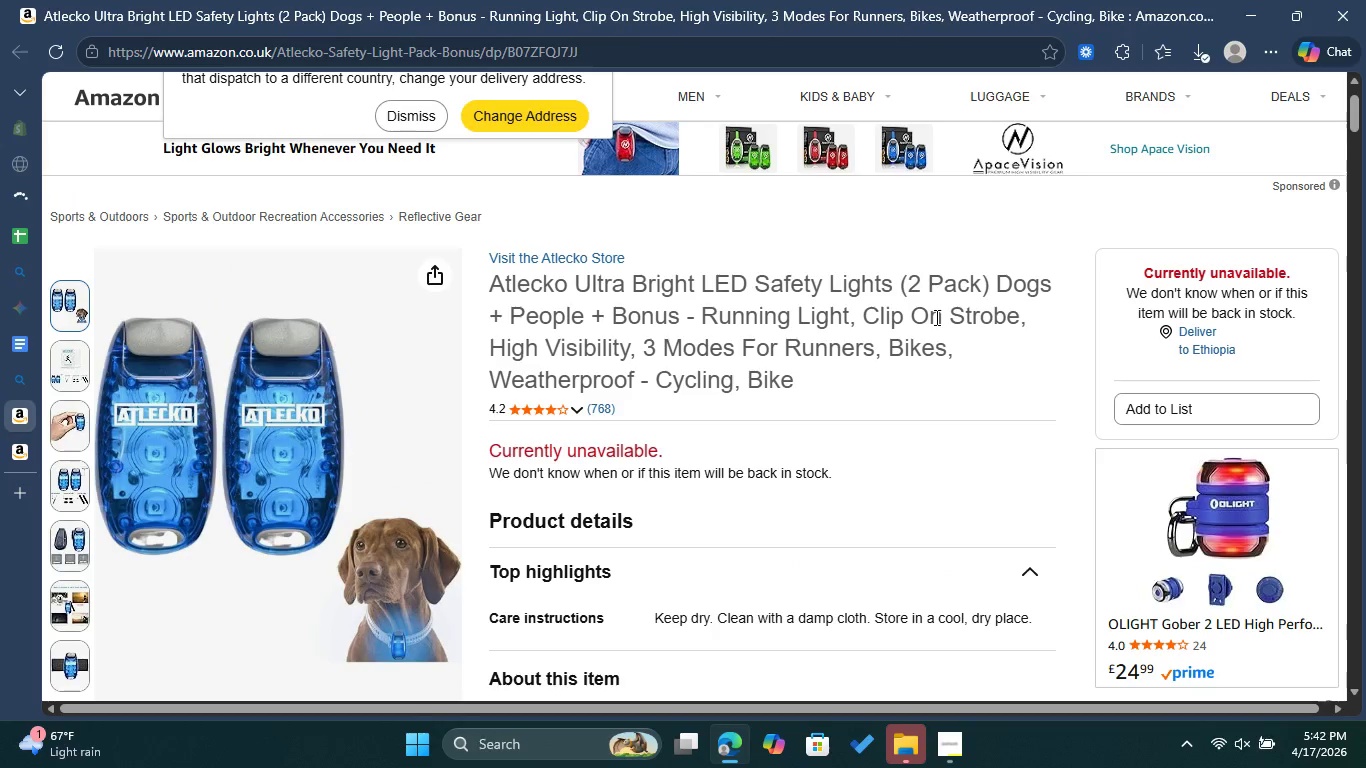 
left_click([38, 230])
 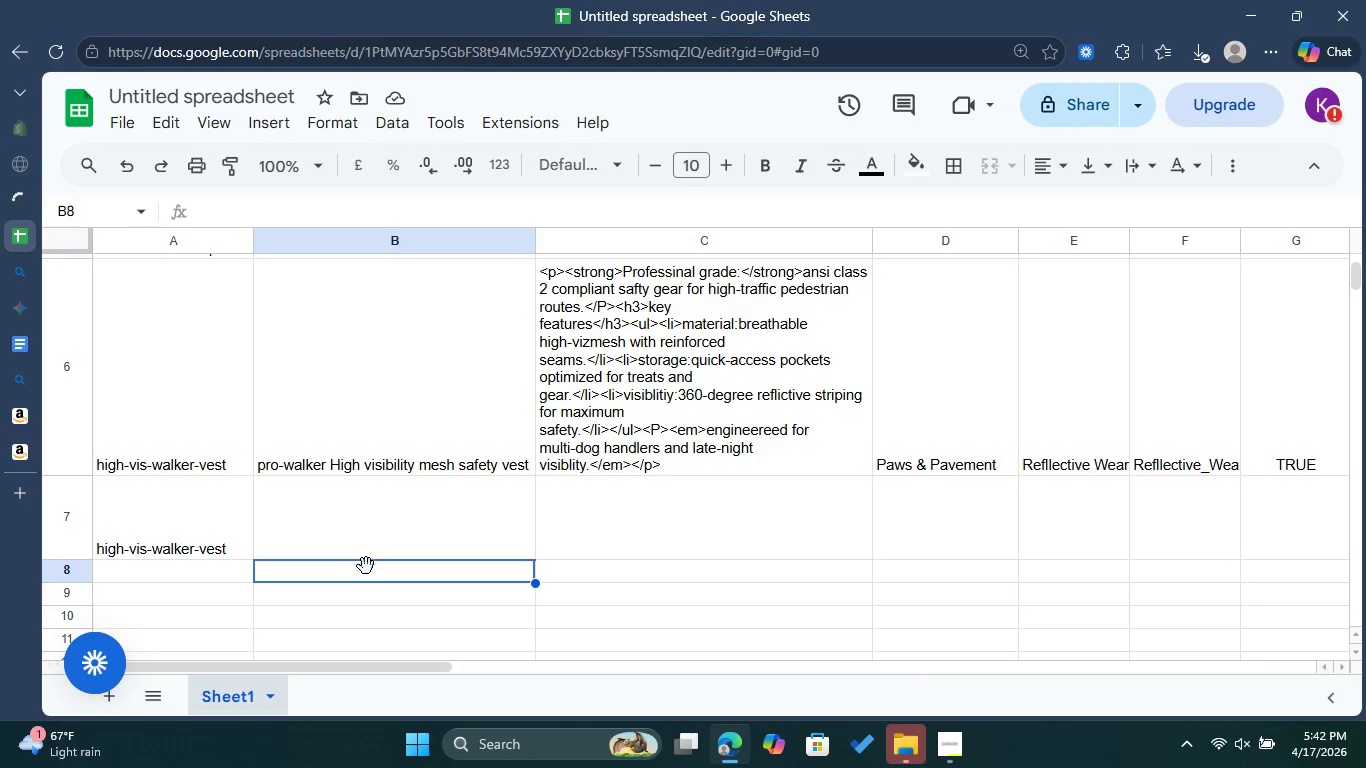 
double_click([367, 568])
 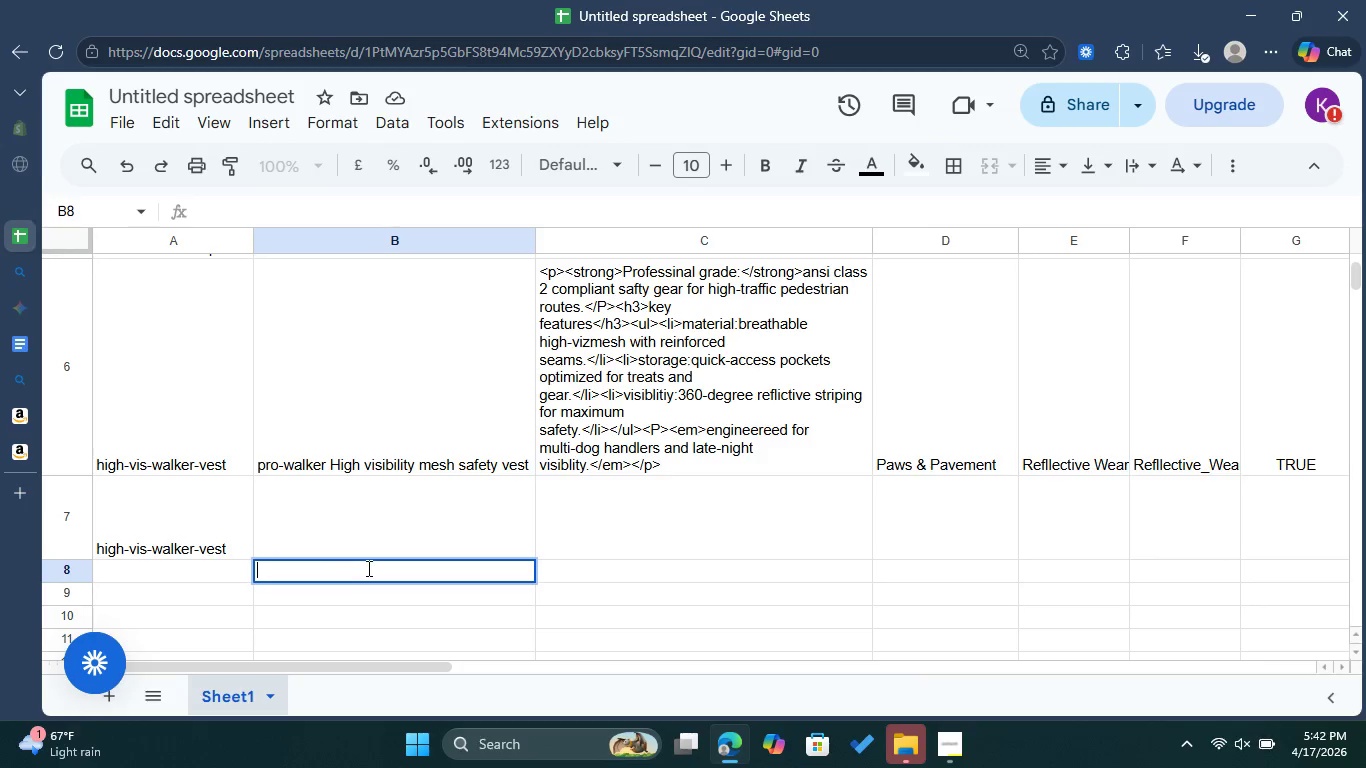 
type(Weatherproof LED Clip)
 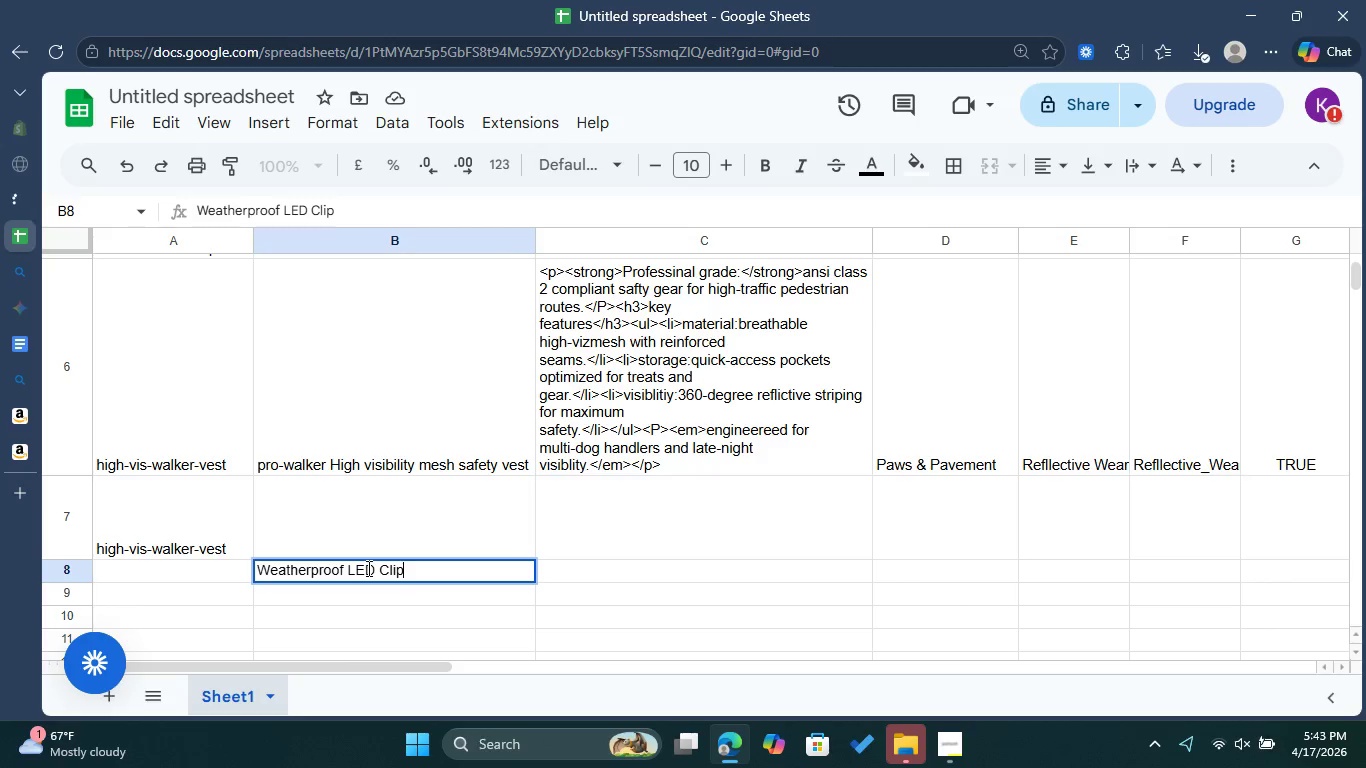 
type(-On Strobe (2-pack))
 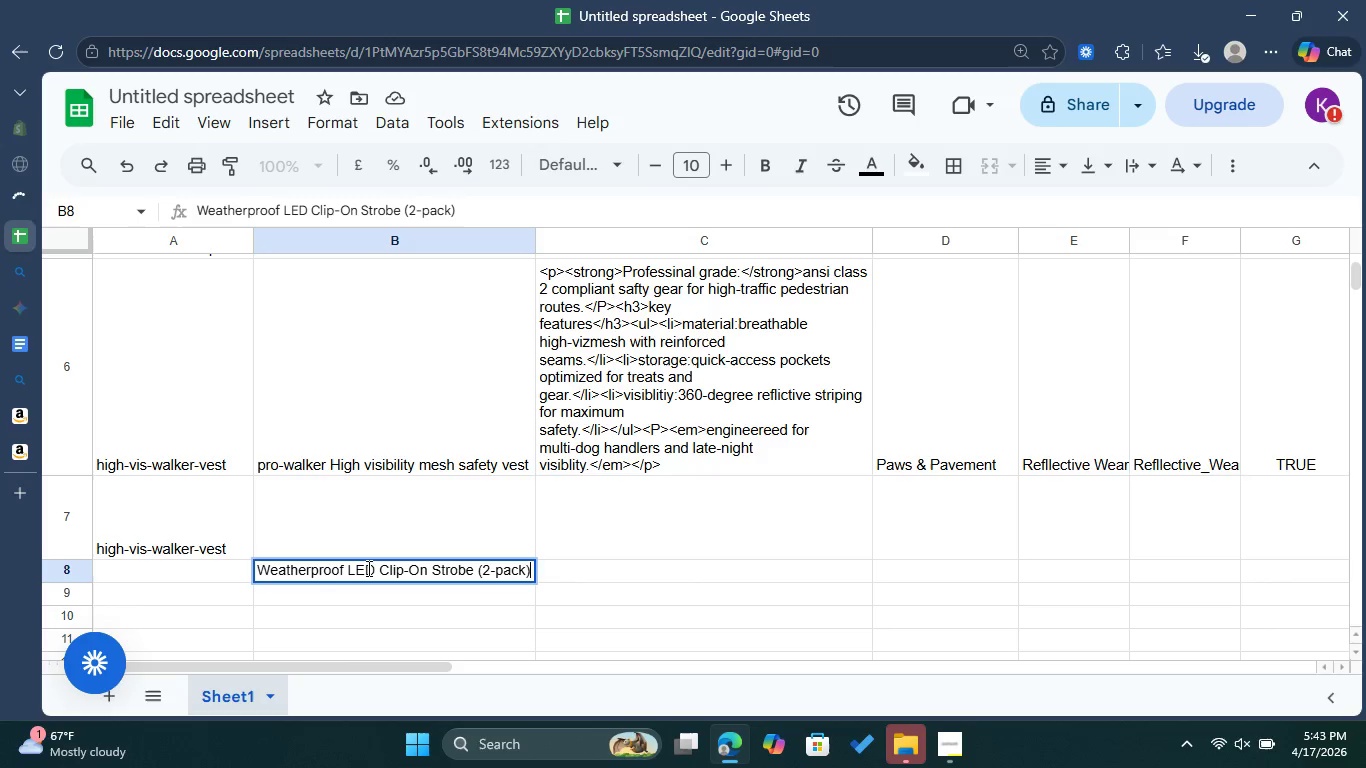 
left_click([641, 573])
 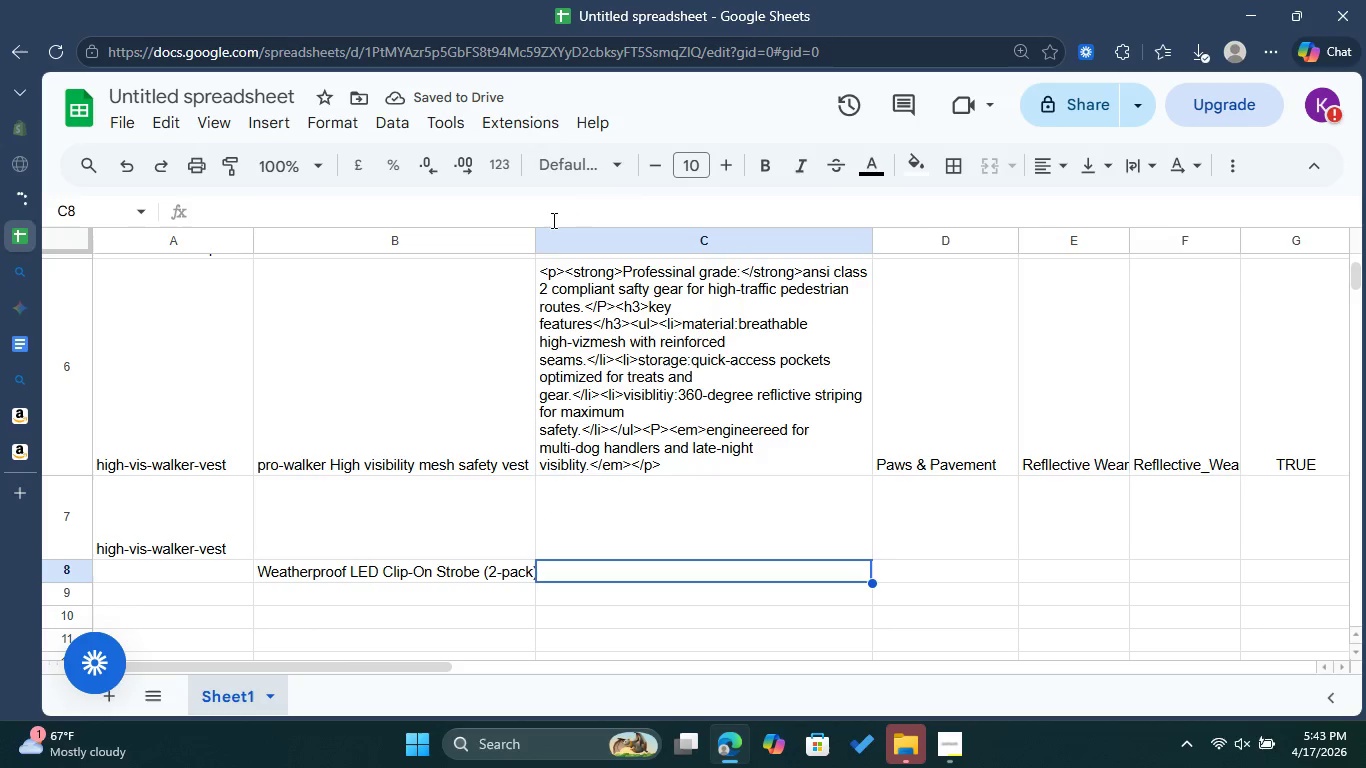 
left_click_drag(start_coordinate=[539, 238], to_coordinate=[563, 238])
 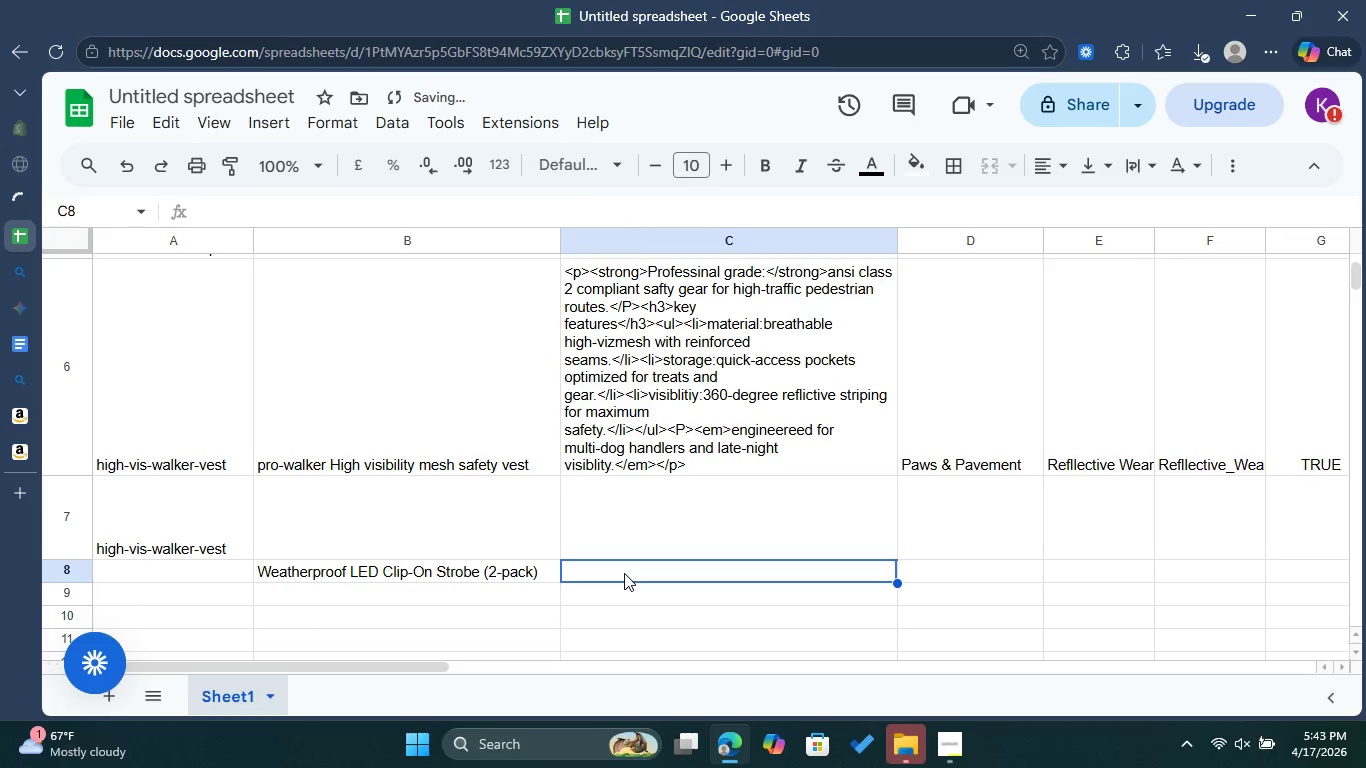 
double_click([624, 573])
 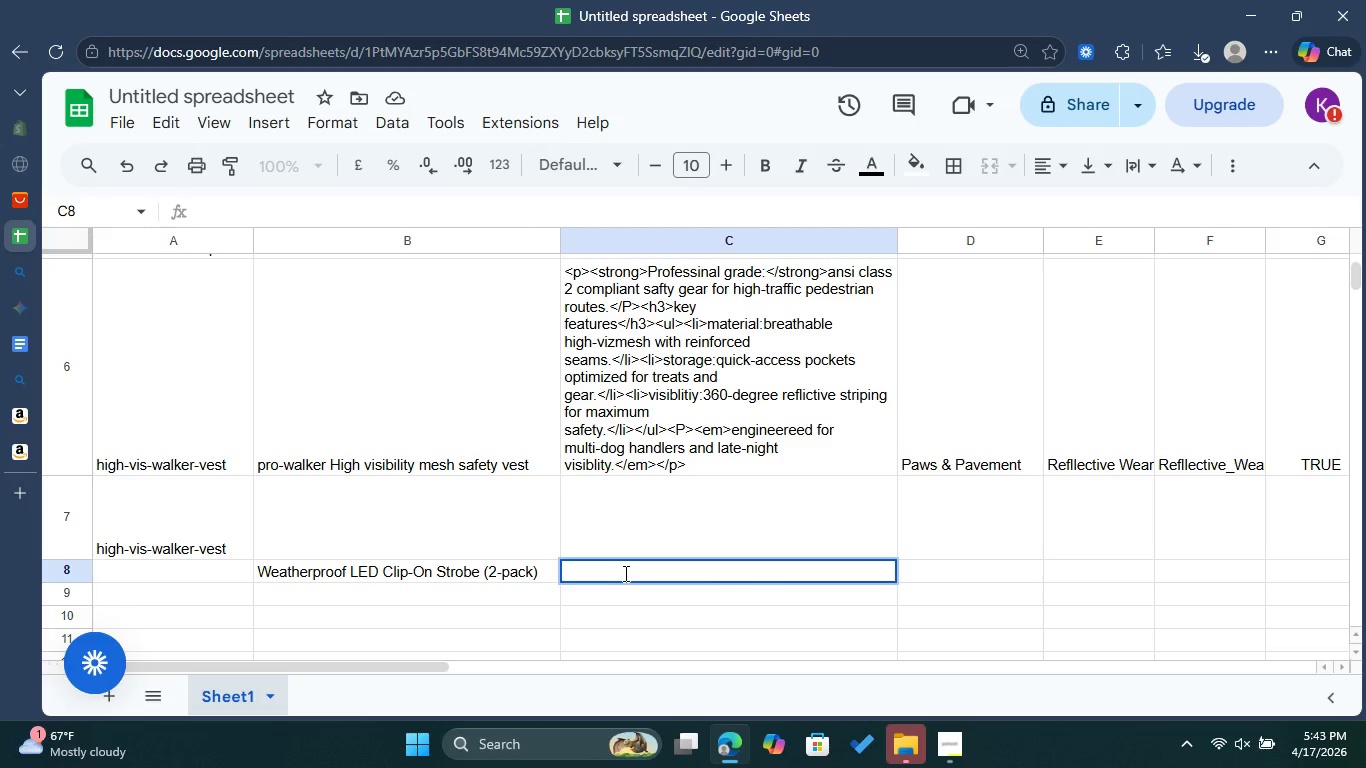 
wait(7.22)
 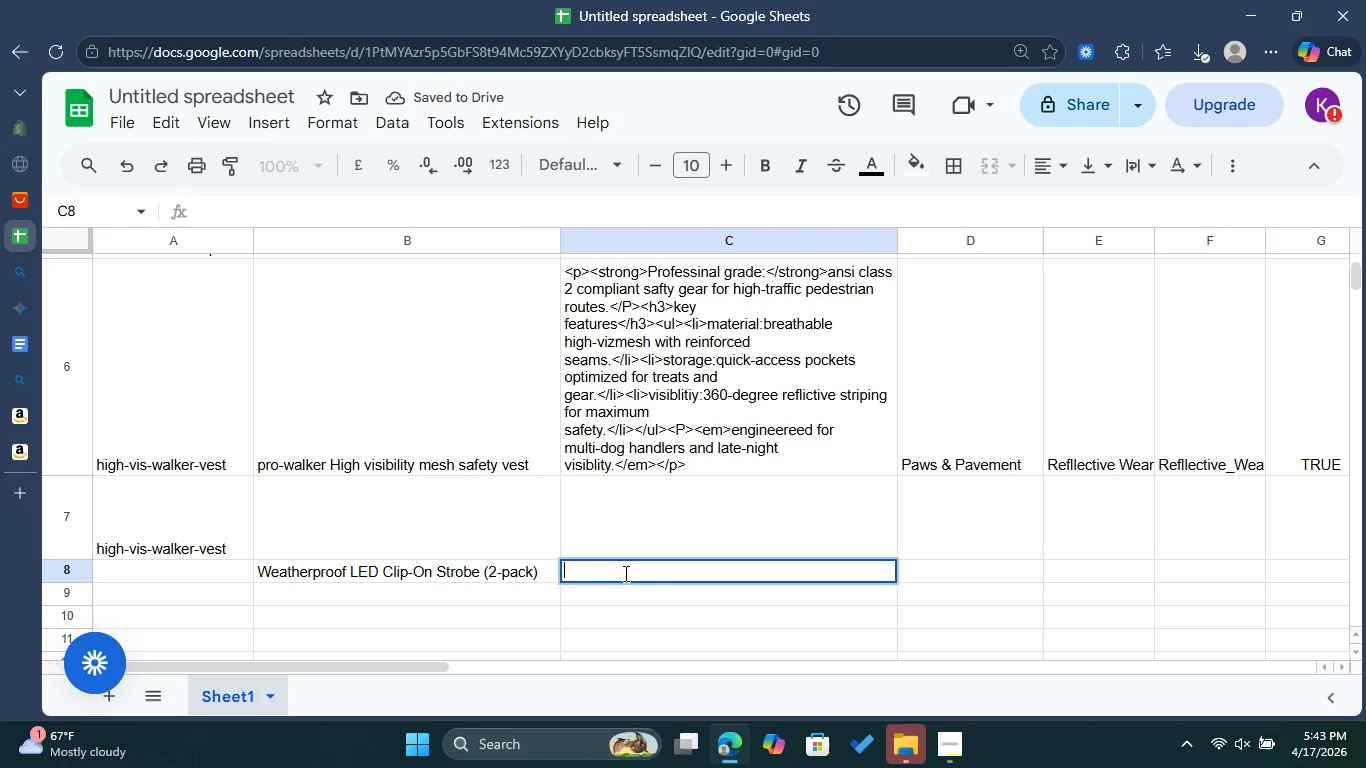 
type(<p><strong> Proffestional Grade)
 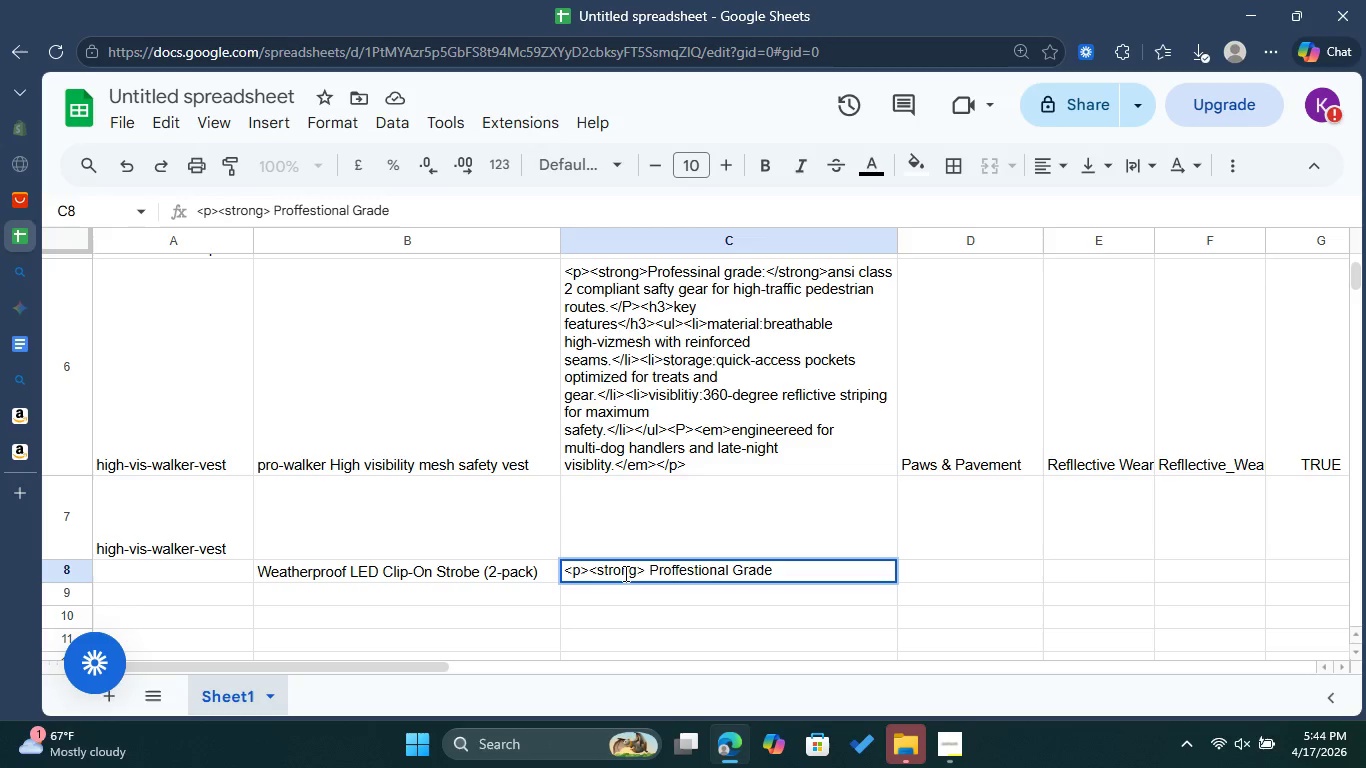 
type(</strong> Secondary visiblity insurance for collars belts,)
 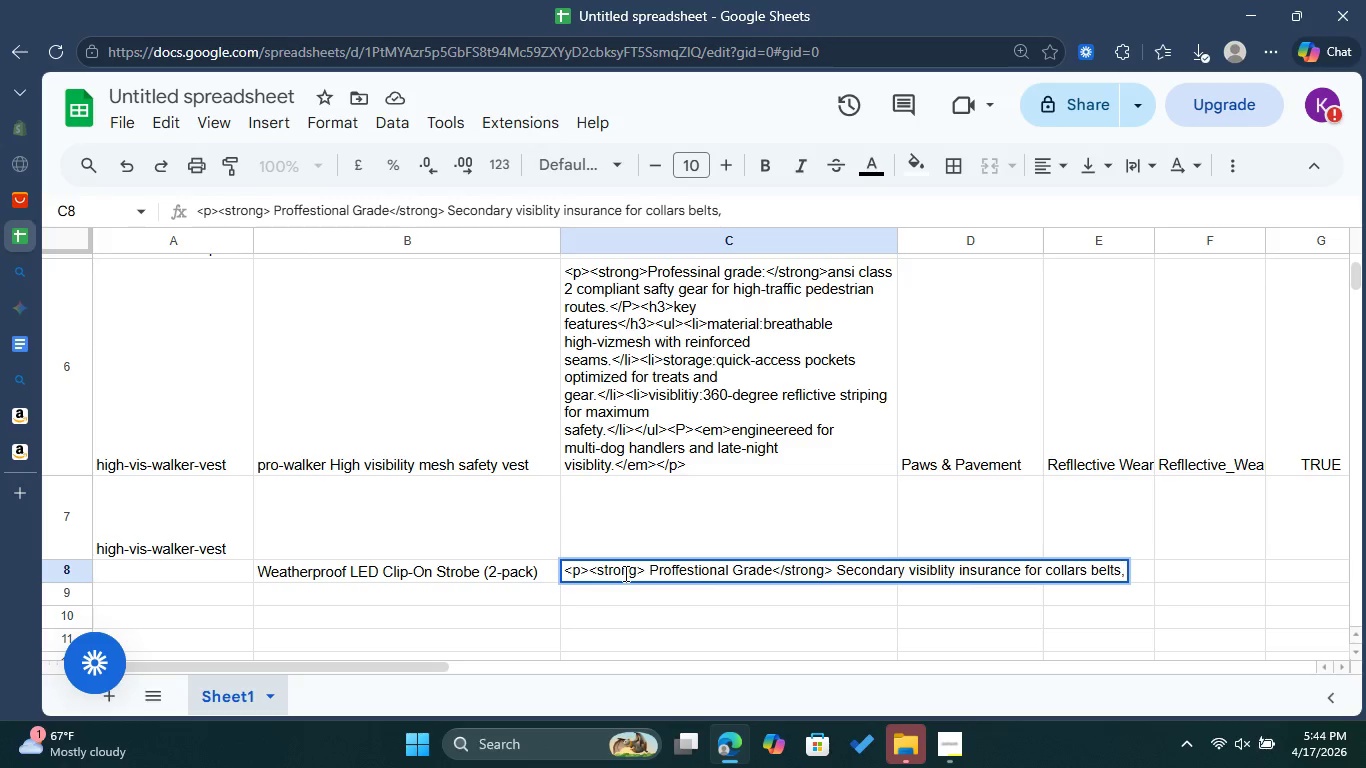 
key(ArrowLeft)
 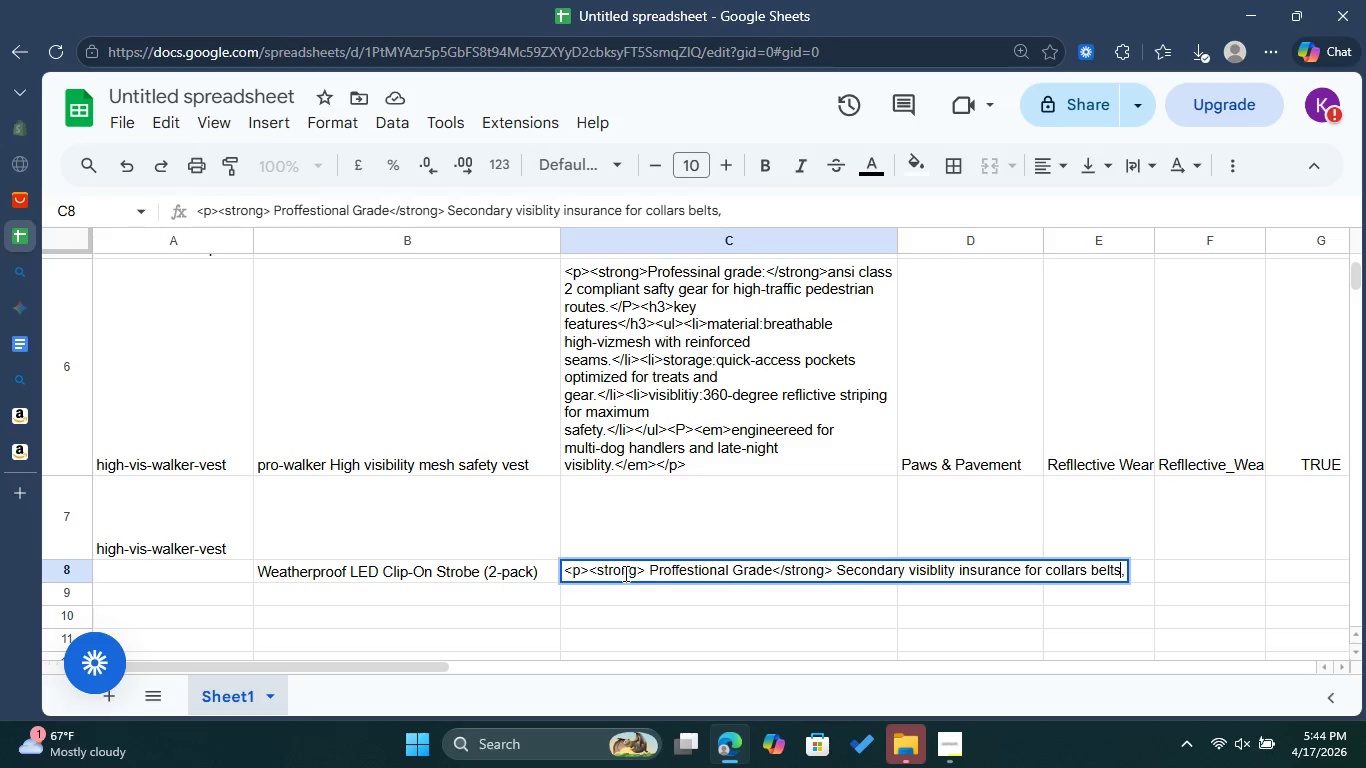 
key(ArrowLeft)
 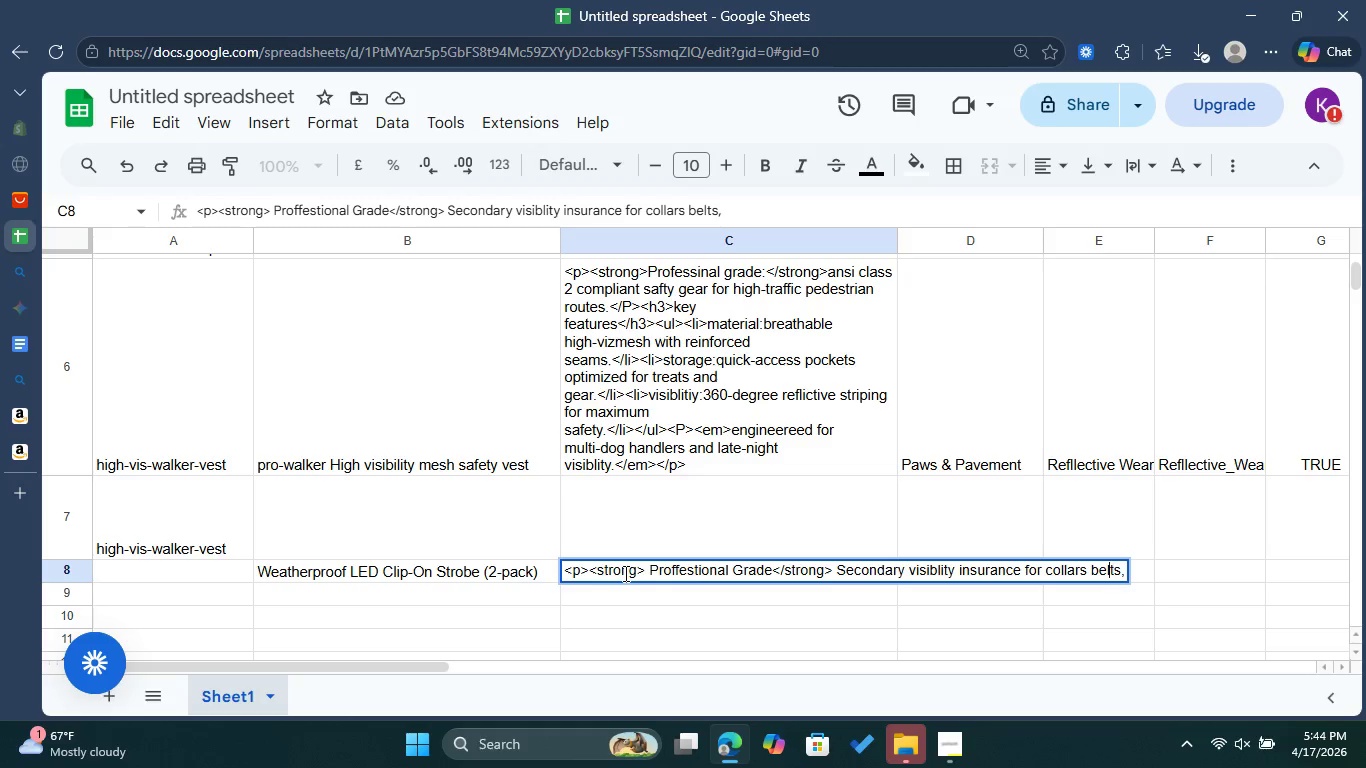 
key(ArrowLeft)
 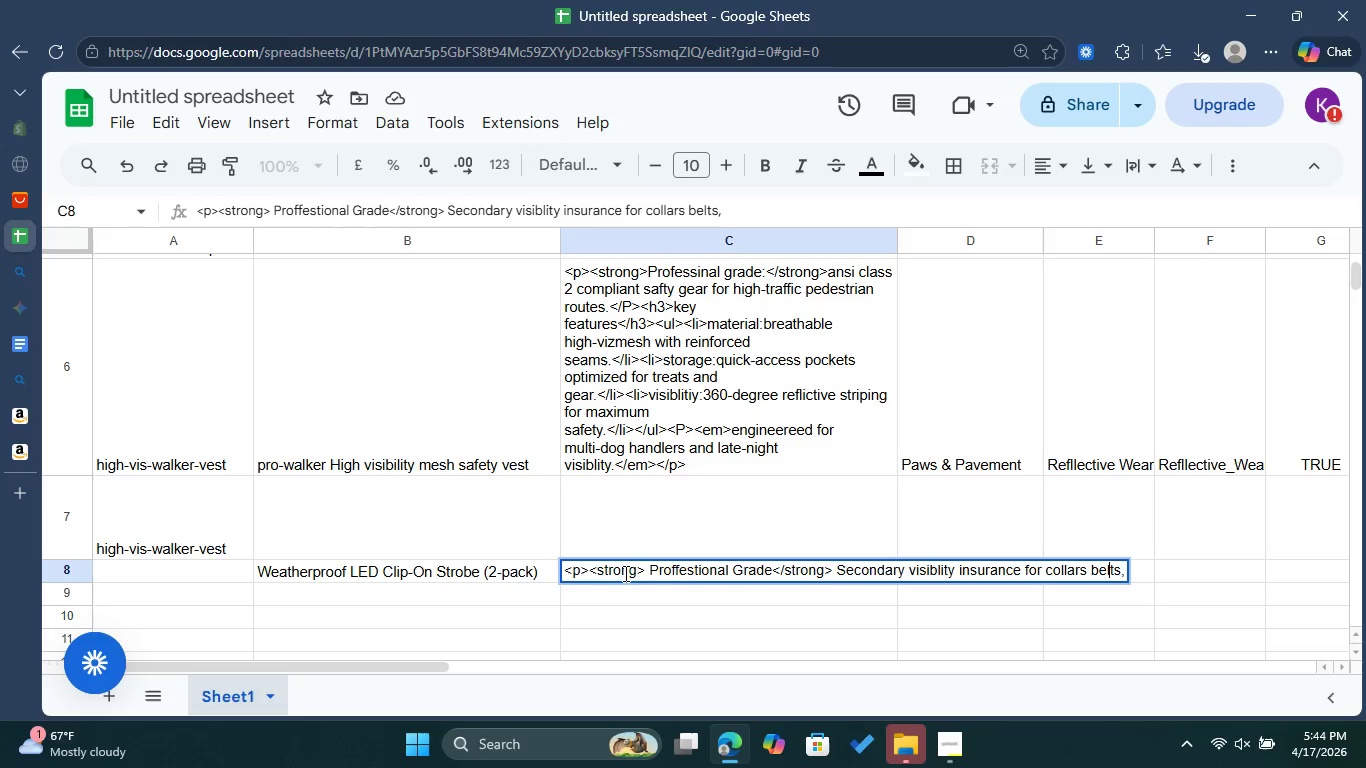 
key(ArrowLeft)
 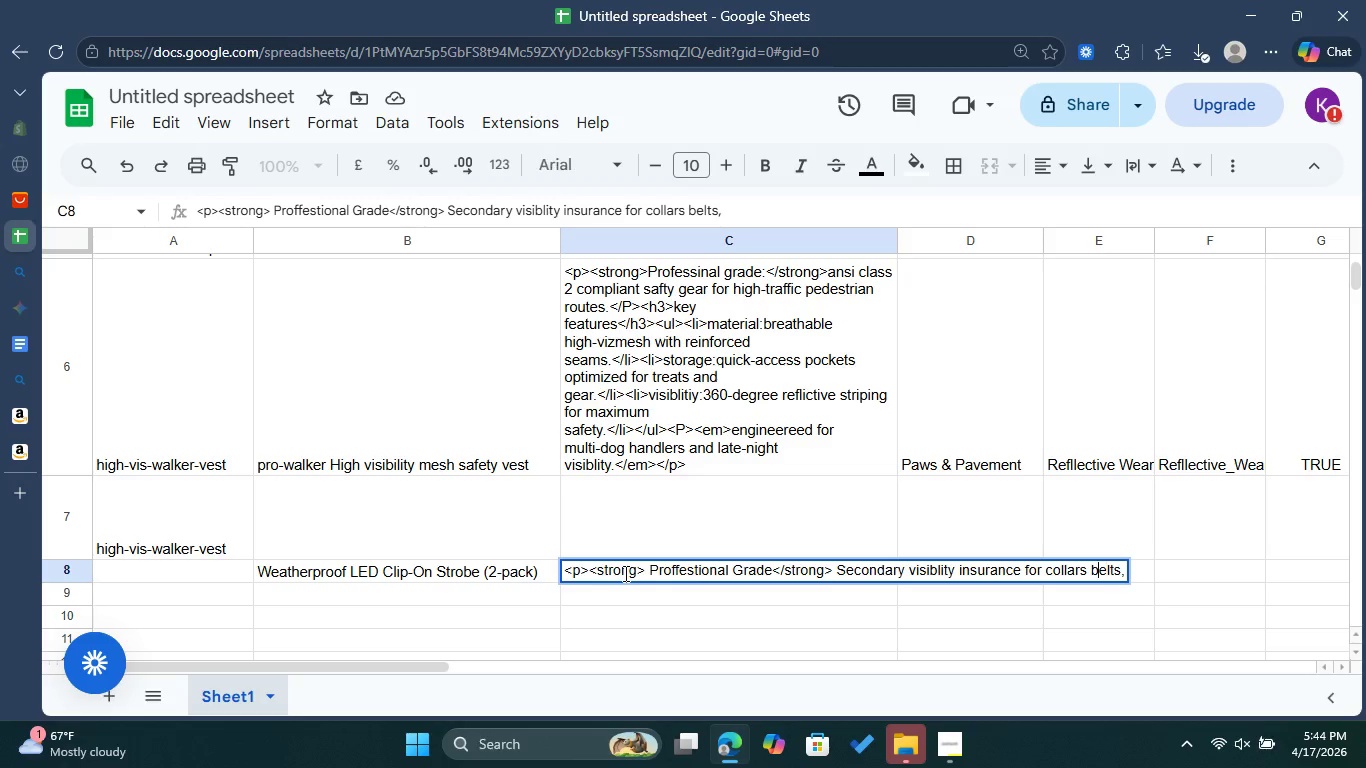 
key(ArrowLeft)
 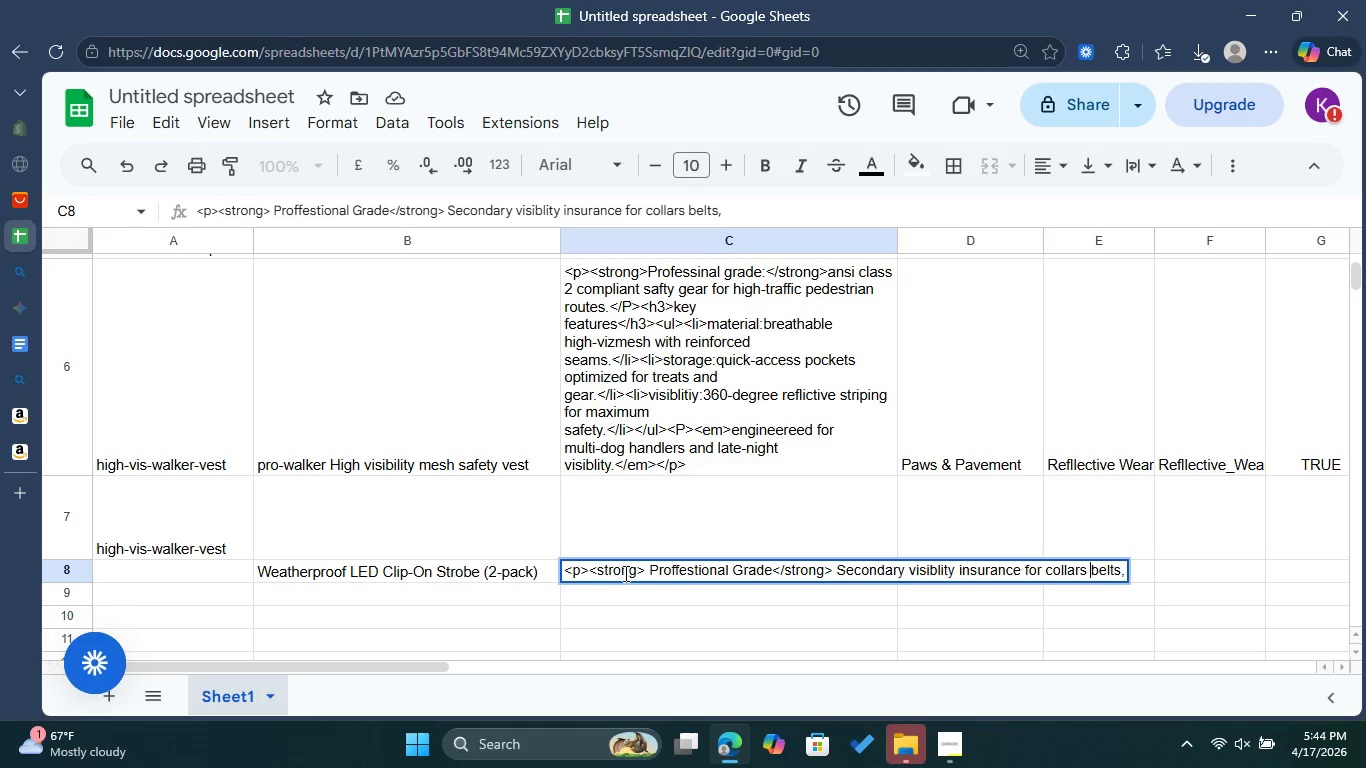 
key(ArrowLeft)
 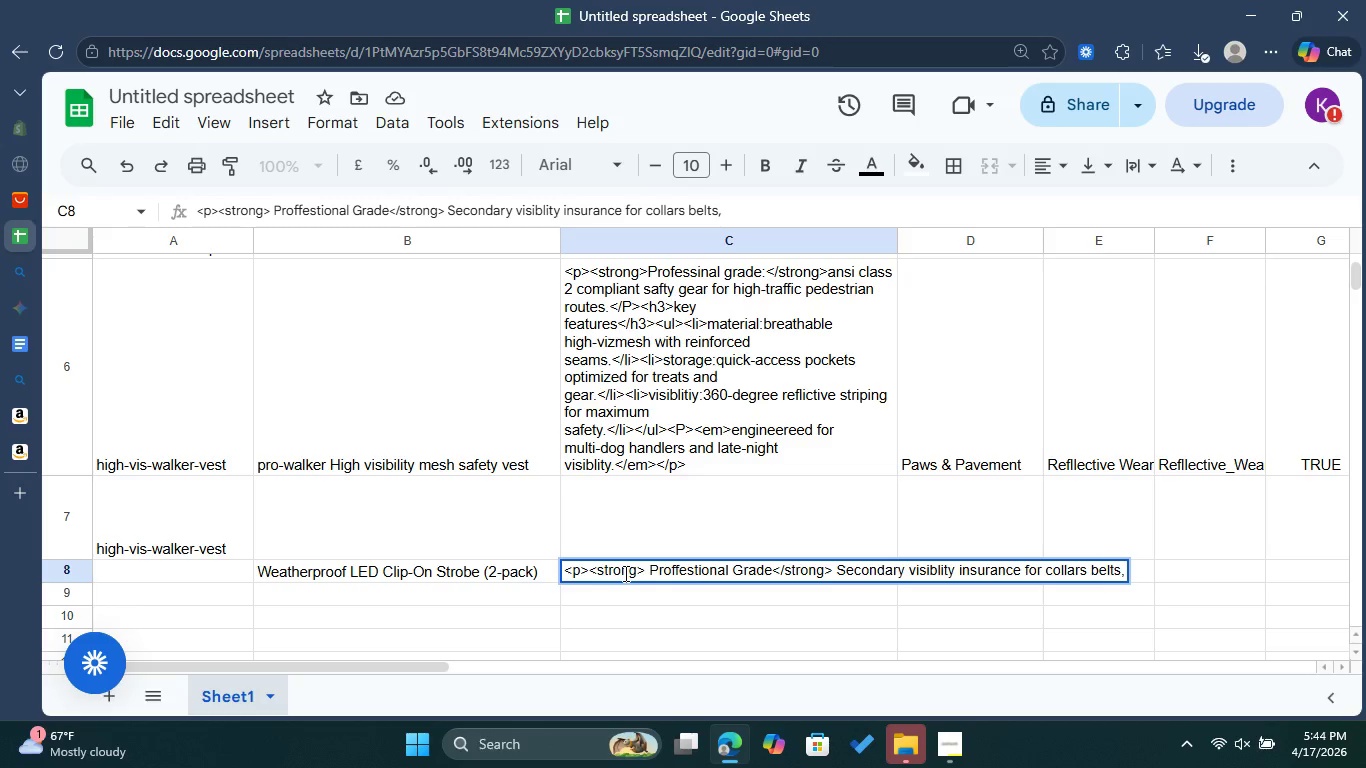 
key(Comma)
 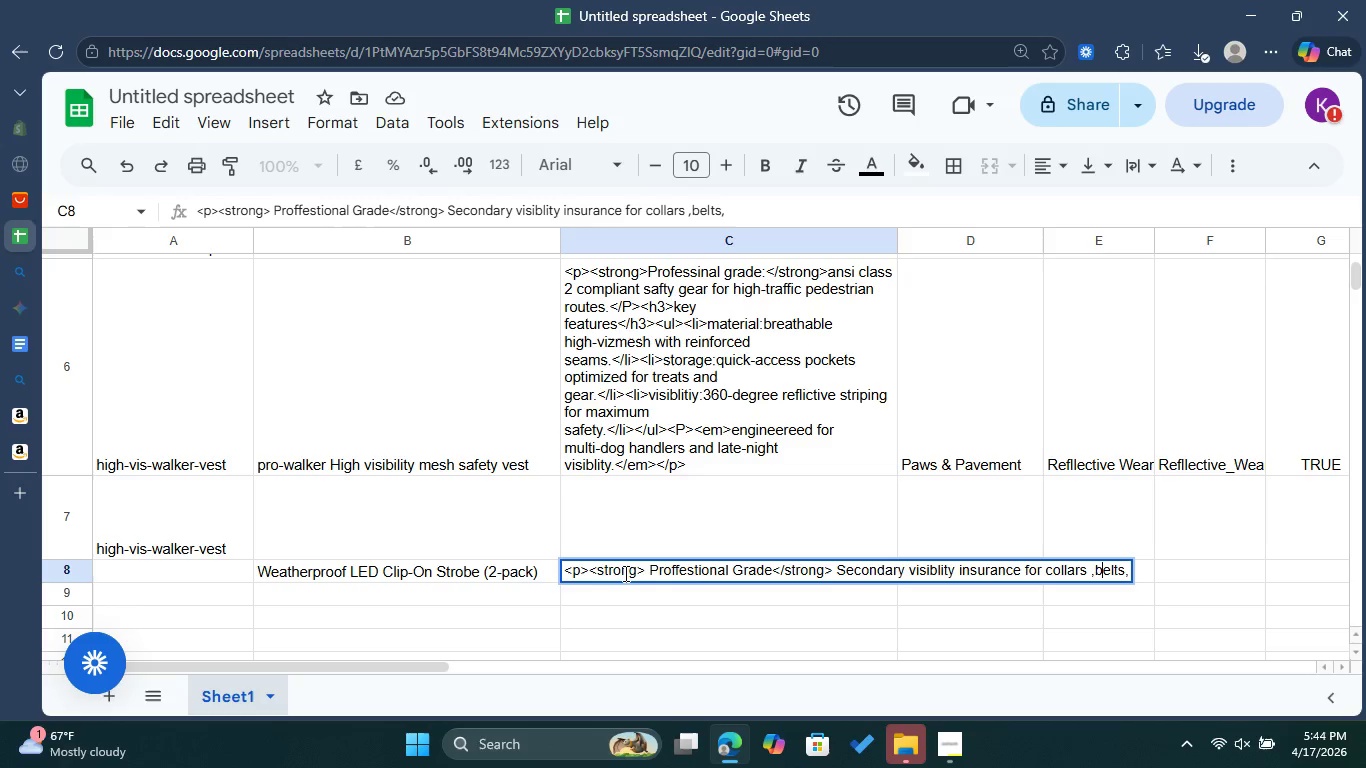 
key(ArrowRight)
 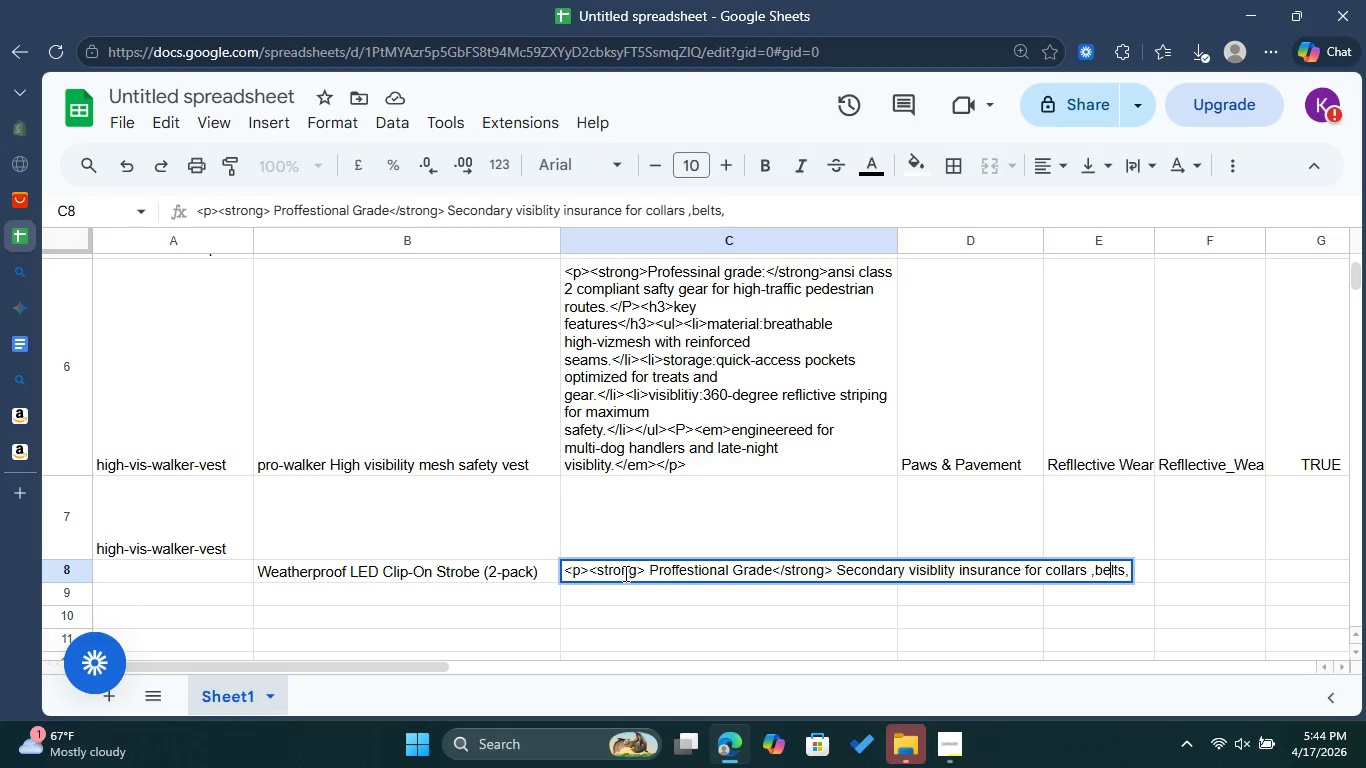 
key(ArrowRight)
 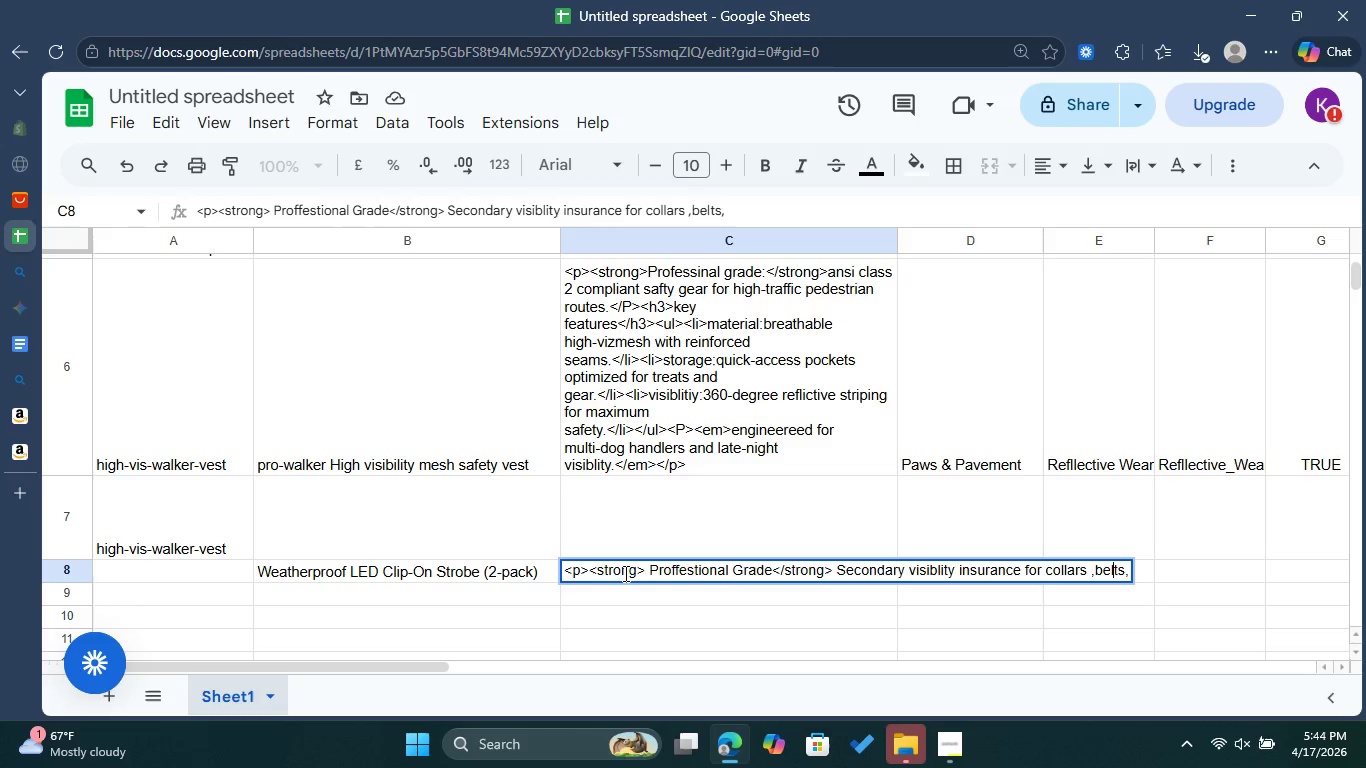 
key(ArrowRight)
 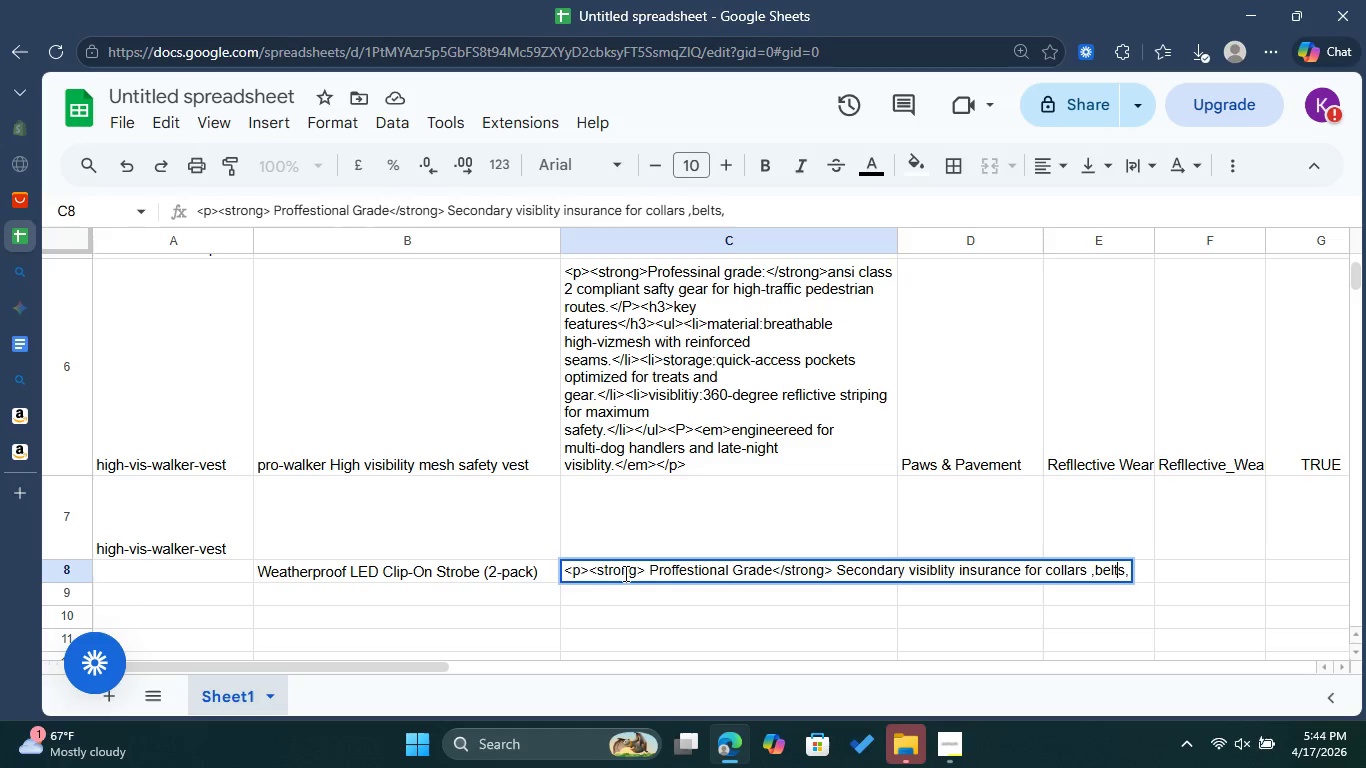 
key(ArrowRight)
 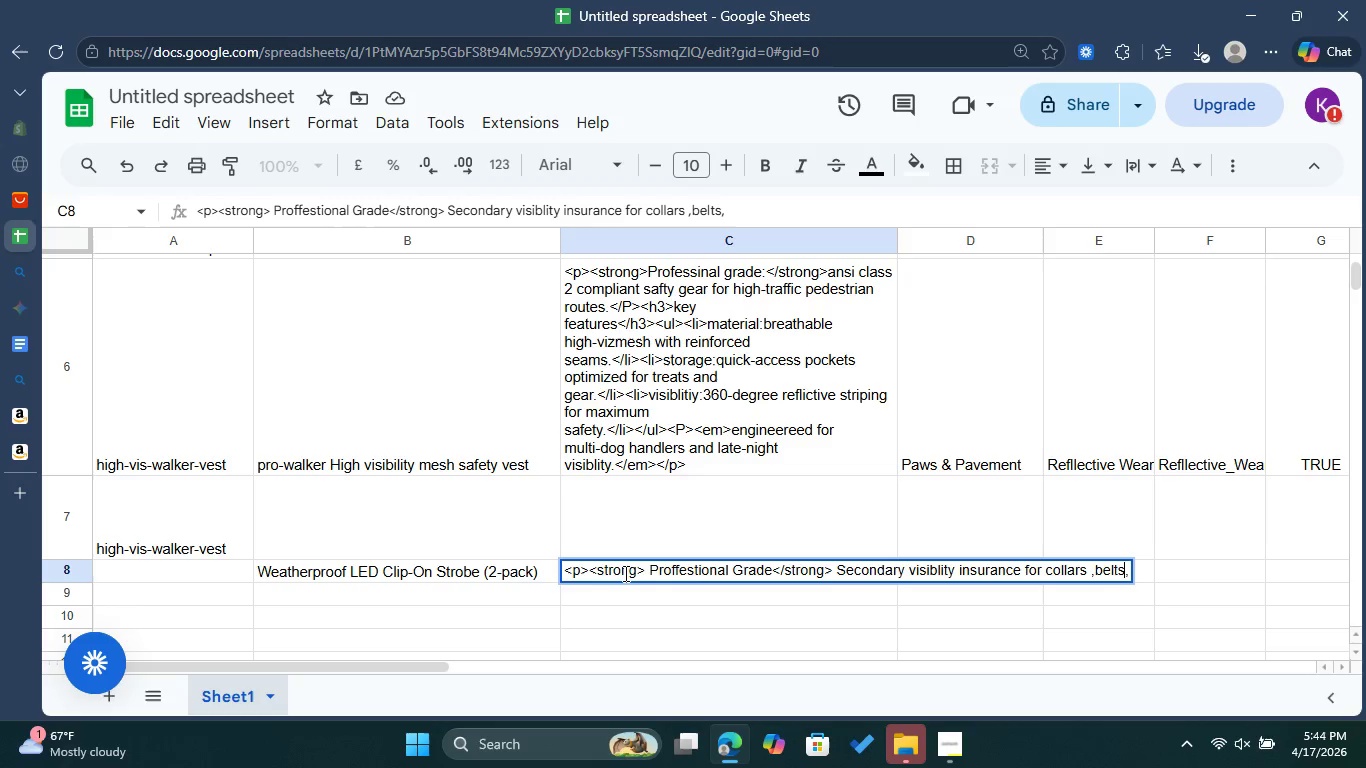 
key(ArrowRight)
 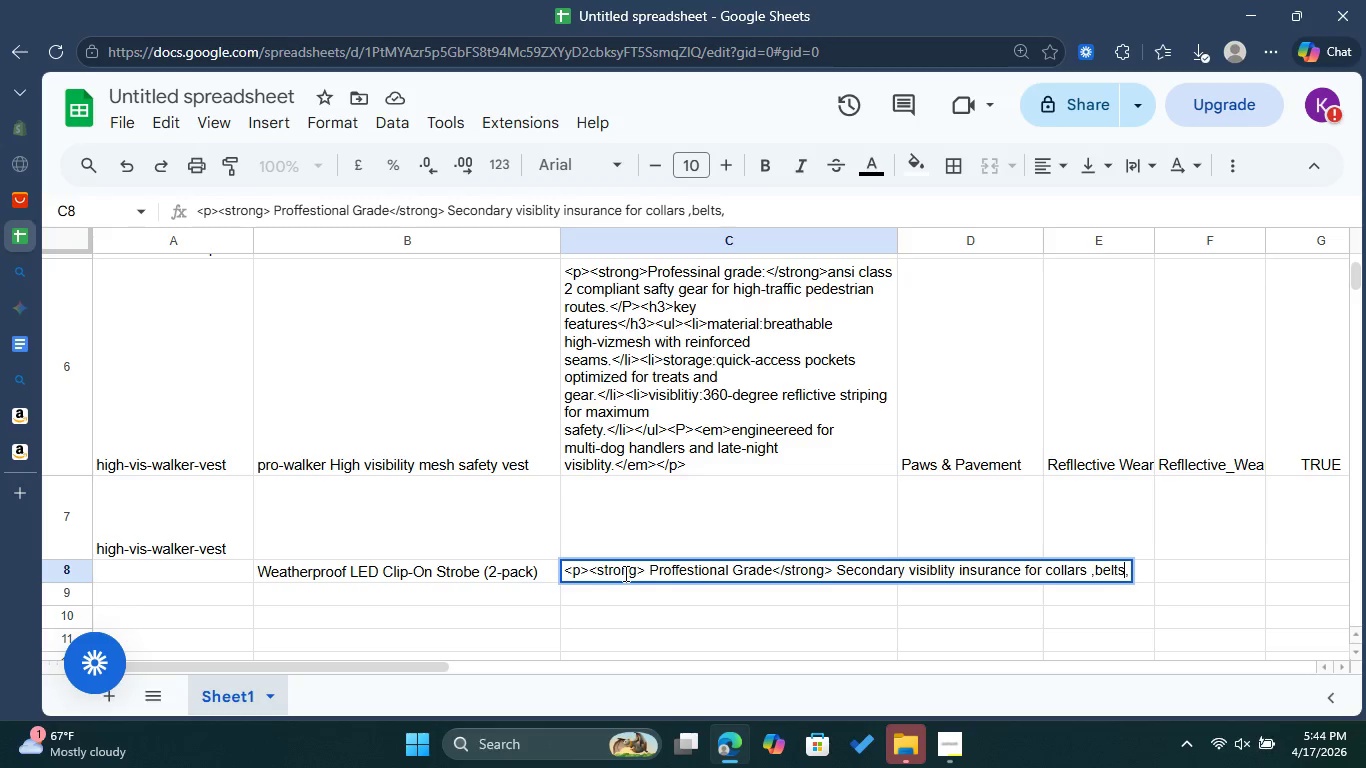 
key(ArrowRight)
 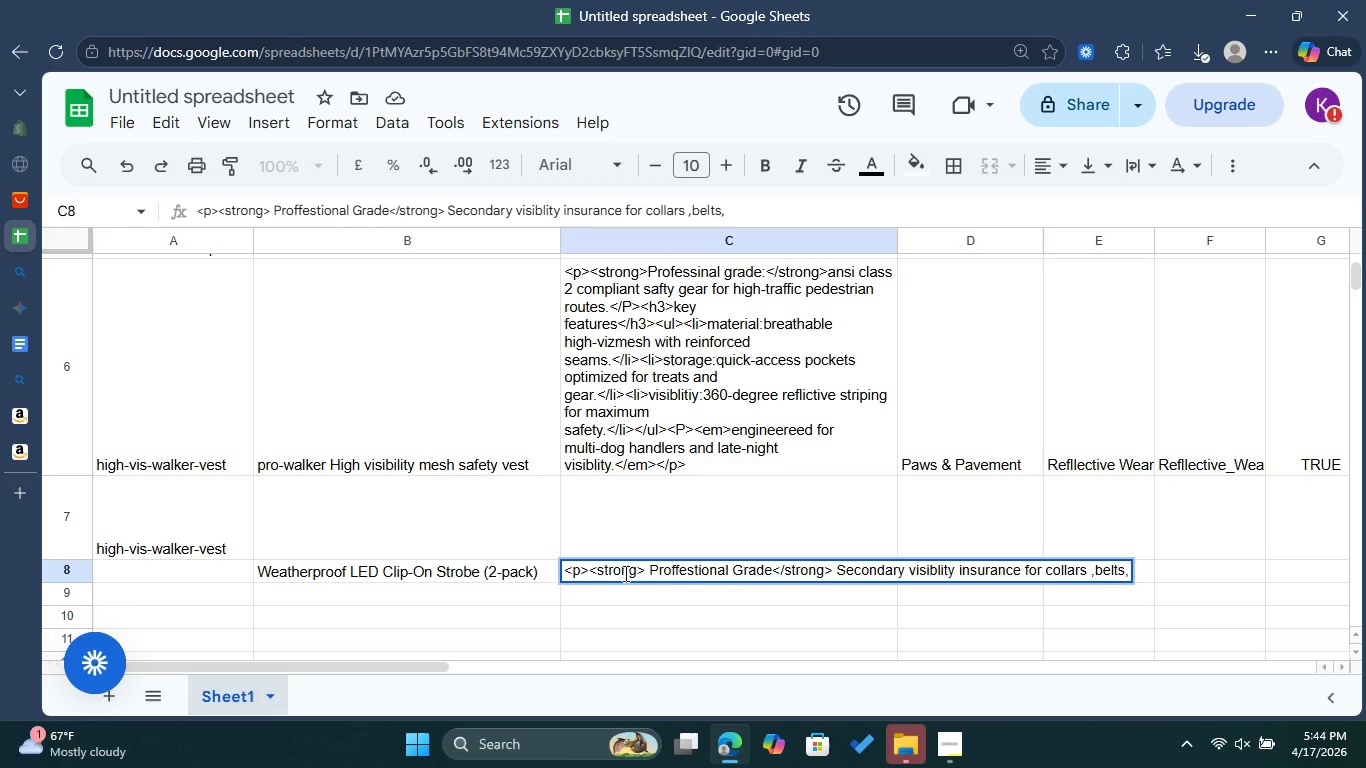 
type(or harness.</p>)
 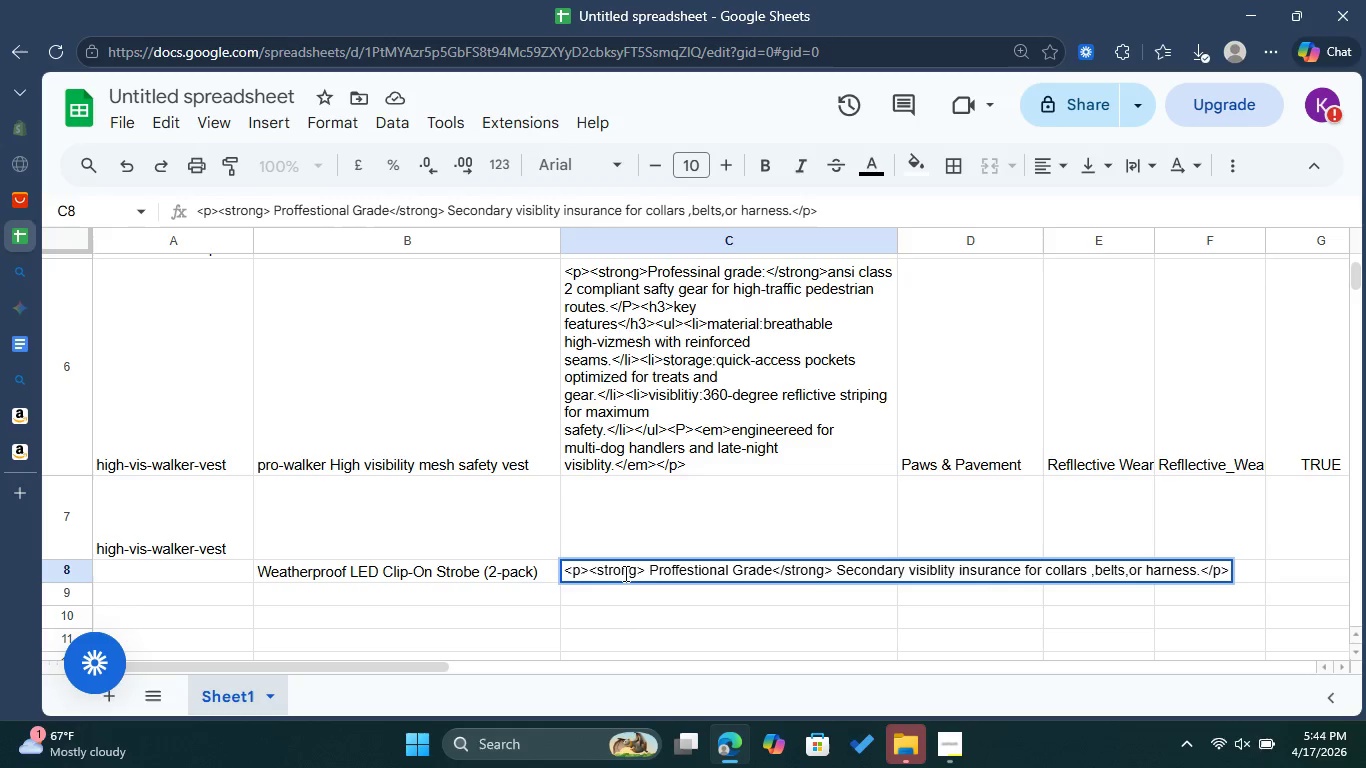 
type(<h3>)
 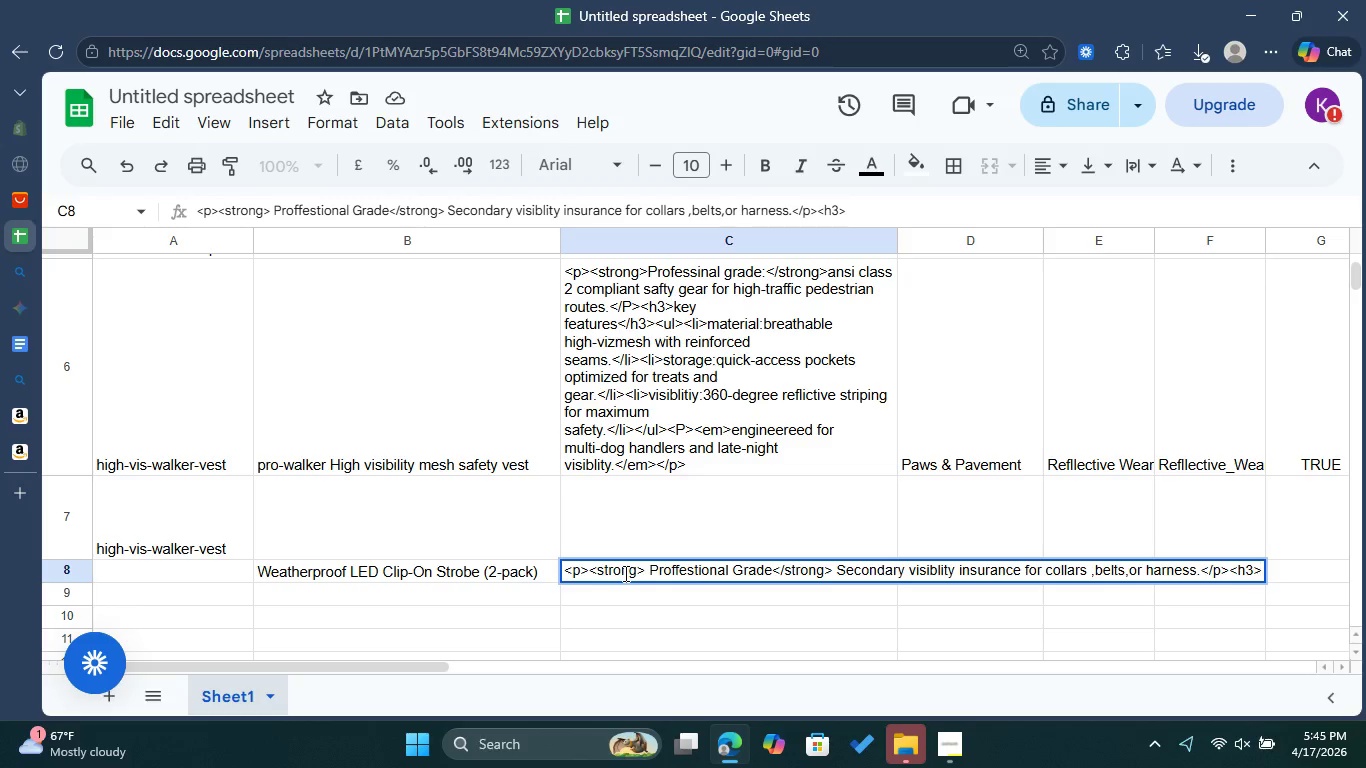 
type(Key Feathures)
 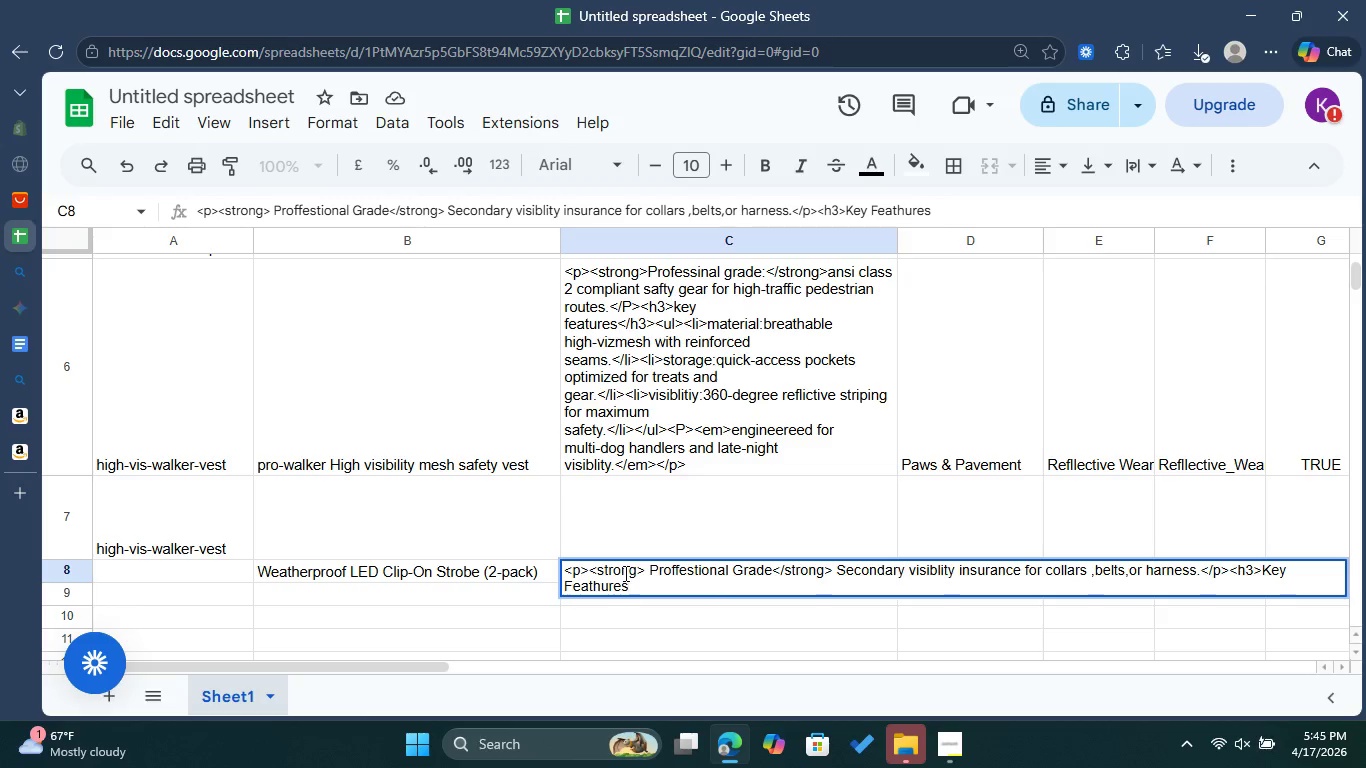 
type(</h3>)
 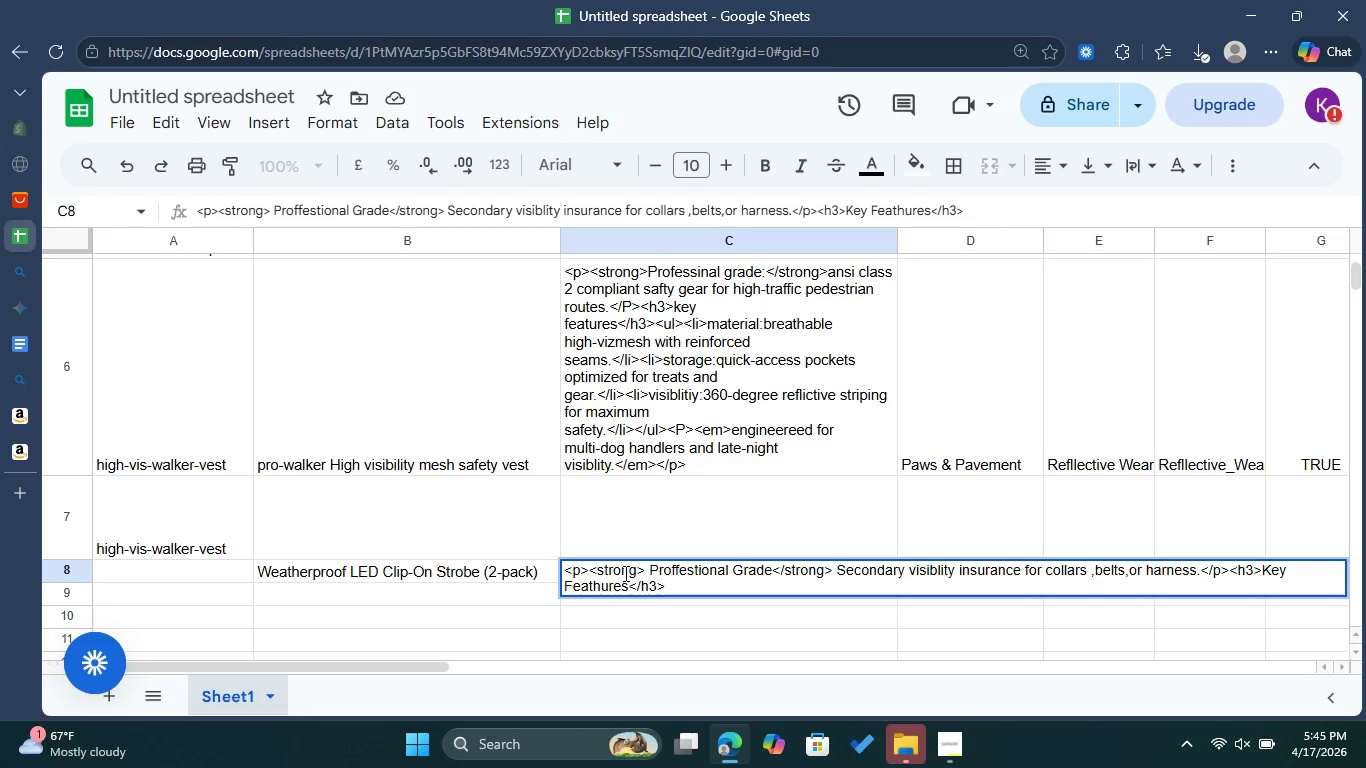 
wait(5.05)
 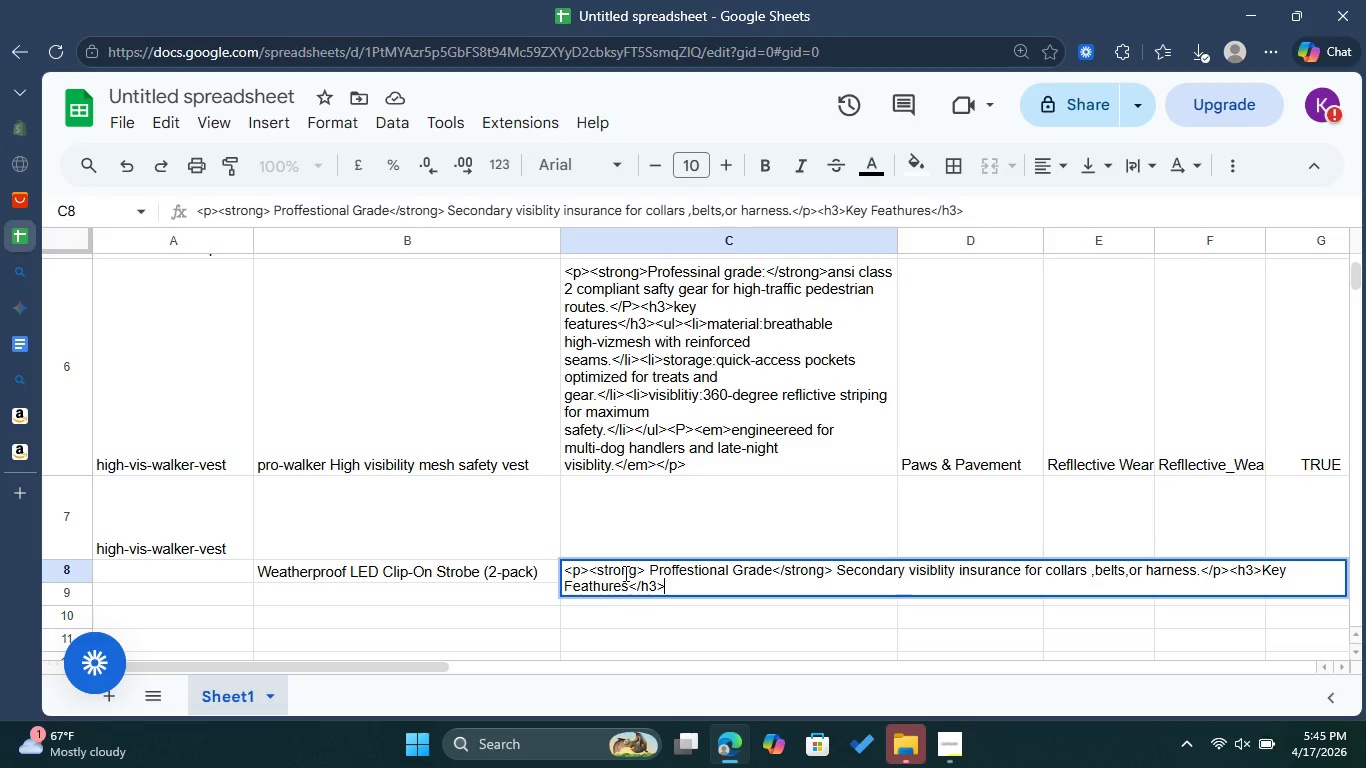 
type(<ul><li>)
 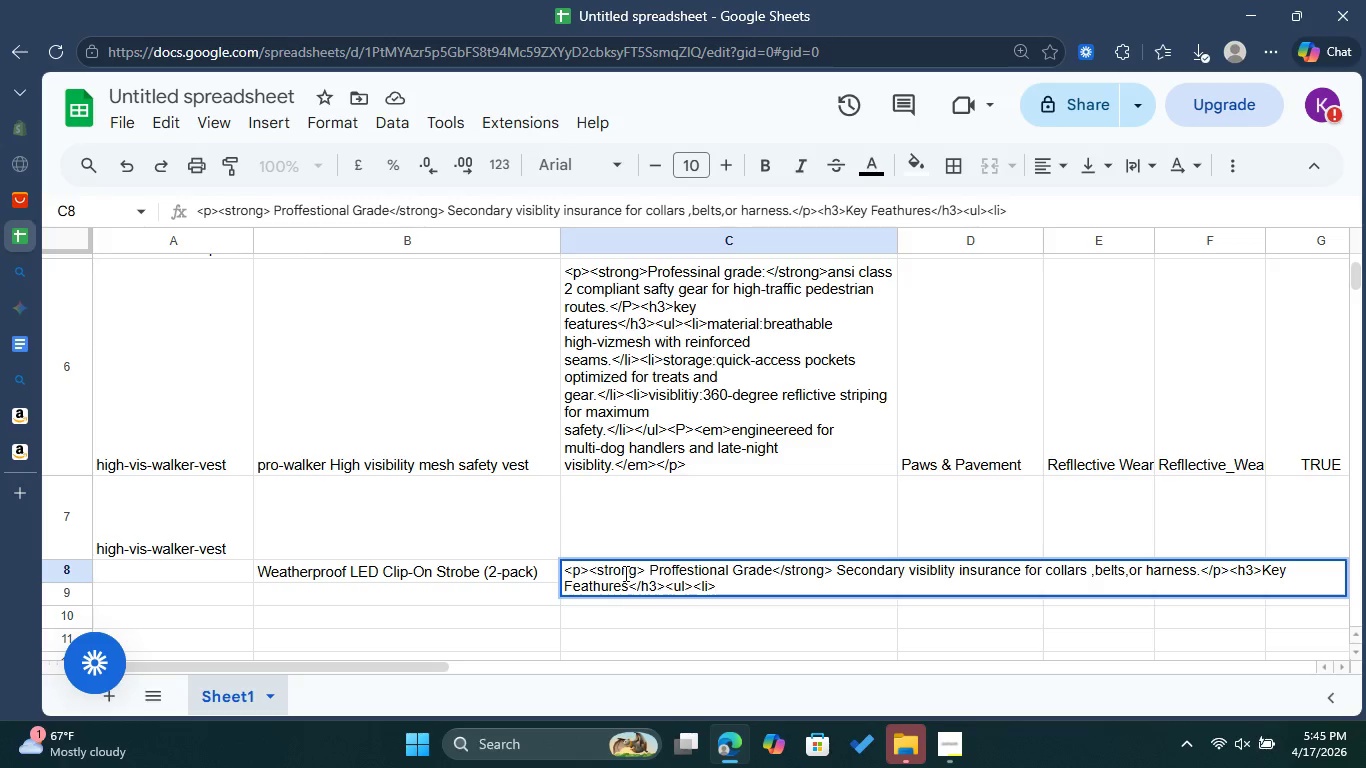 
wait(6.86)
 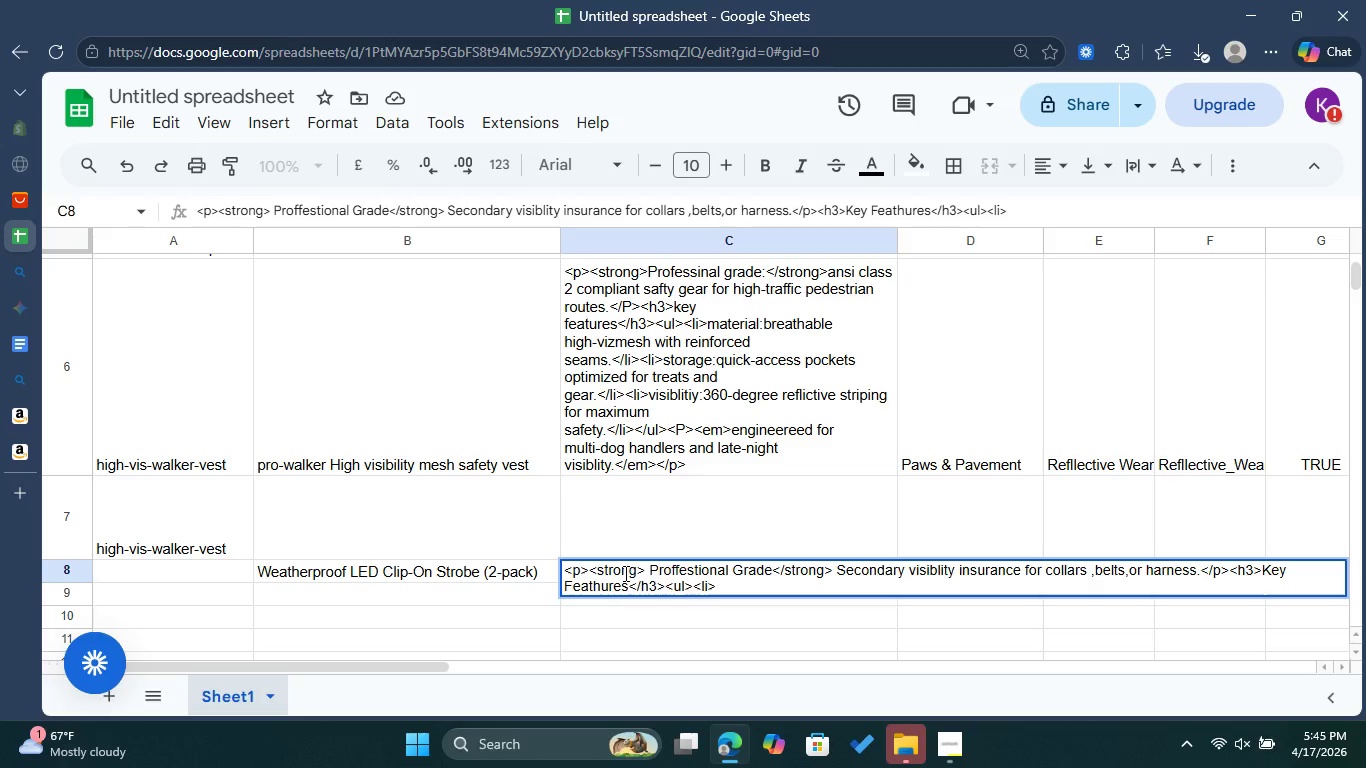 
type(Versatilitu)
key(Backspace)
type(y )
key(Backspace)
type(:Weatherproof ten)
 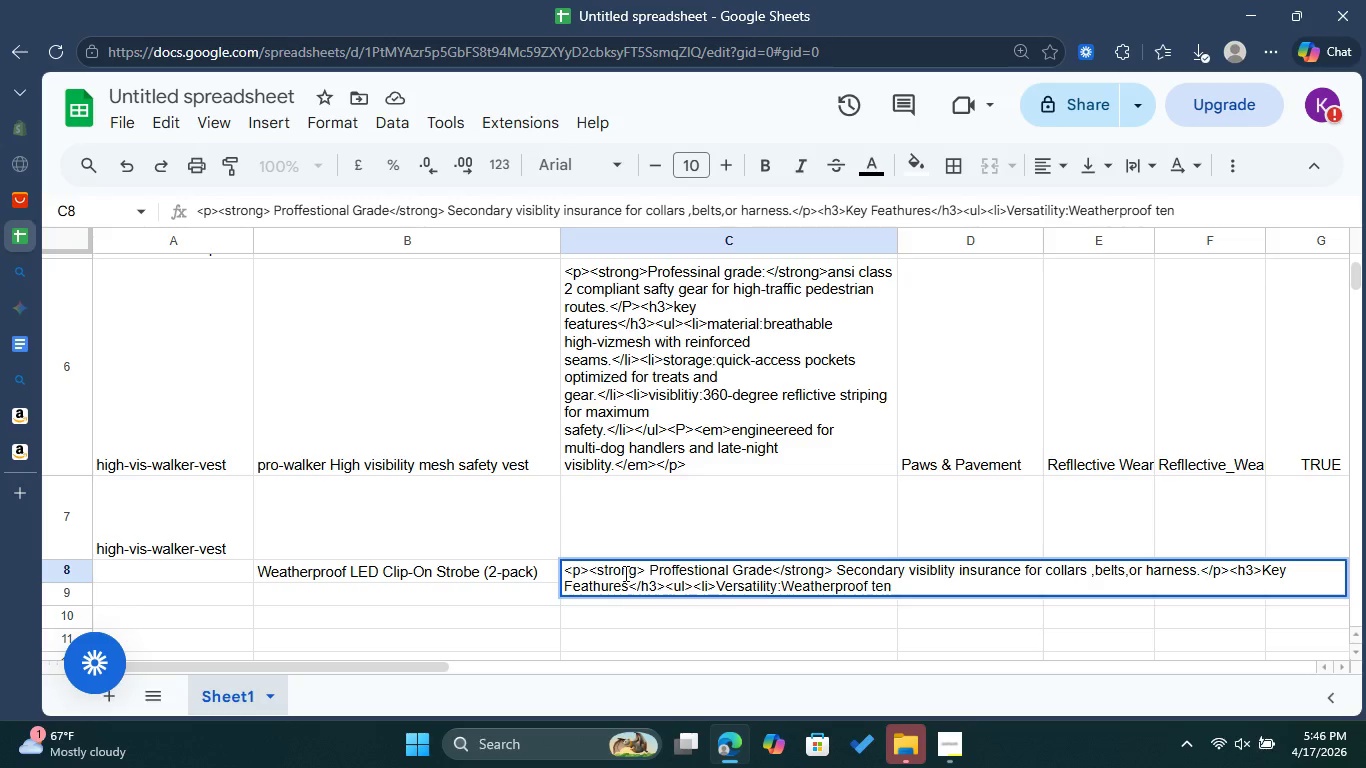 
type(sion clips for secure attachment )
 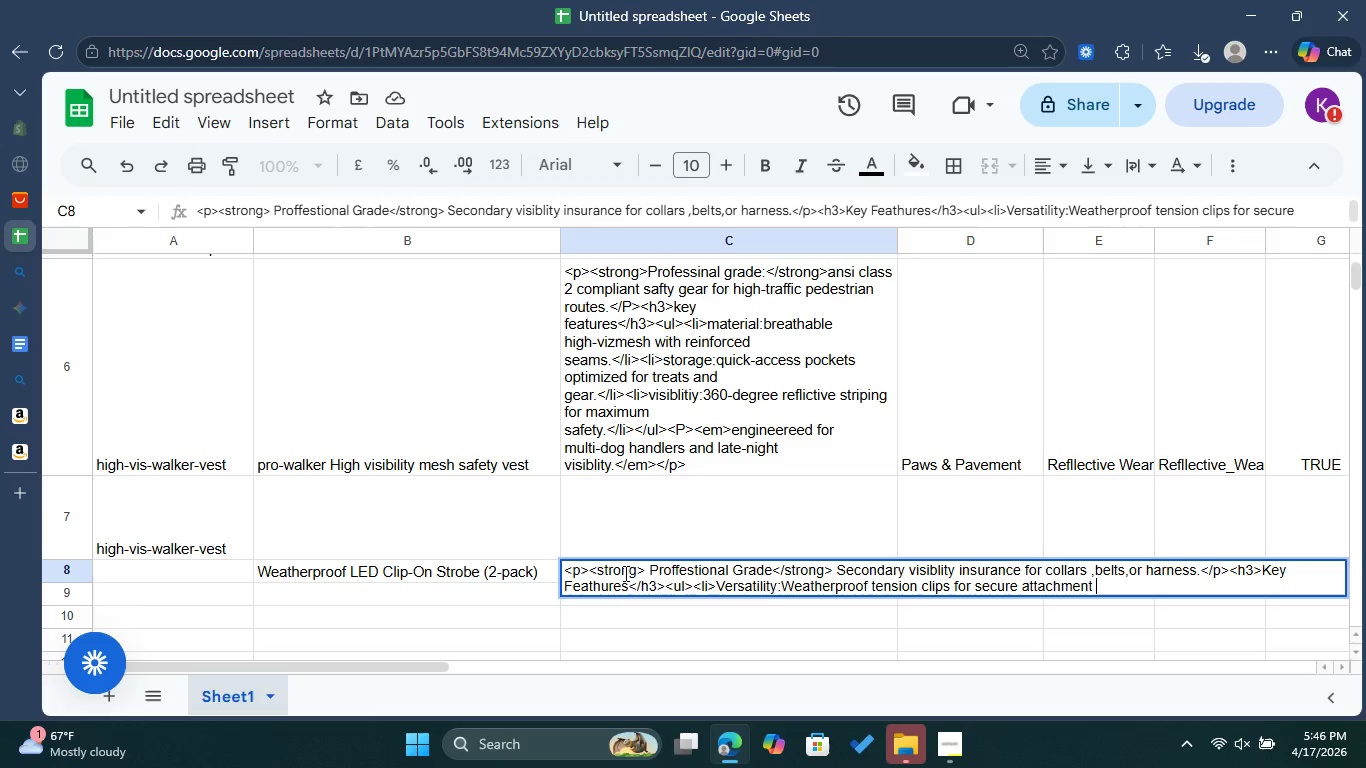 
type(</li>)
 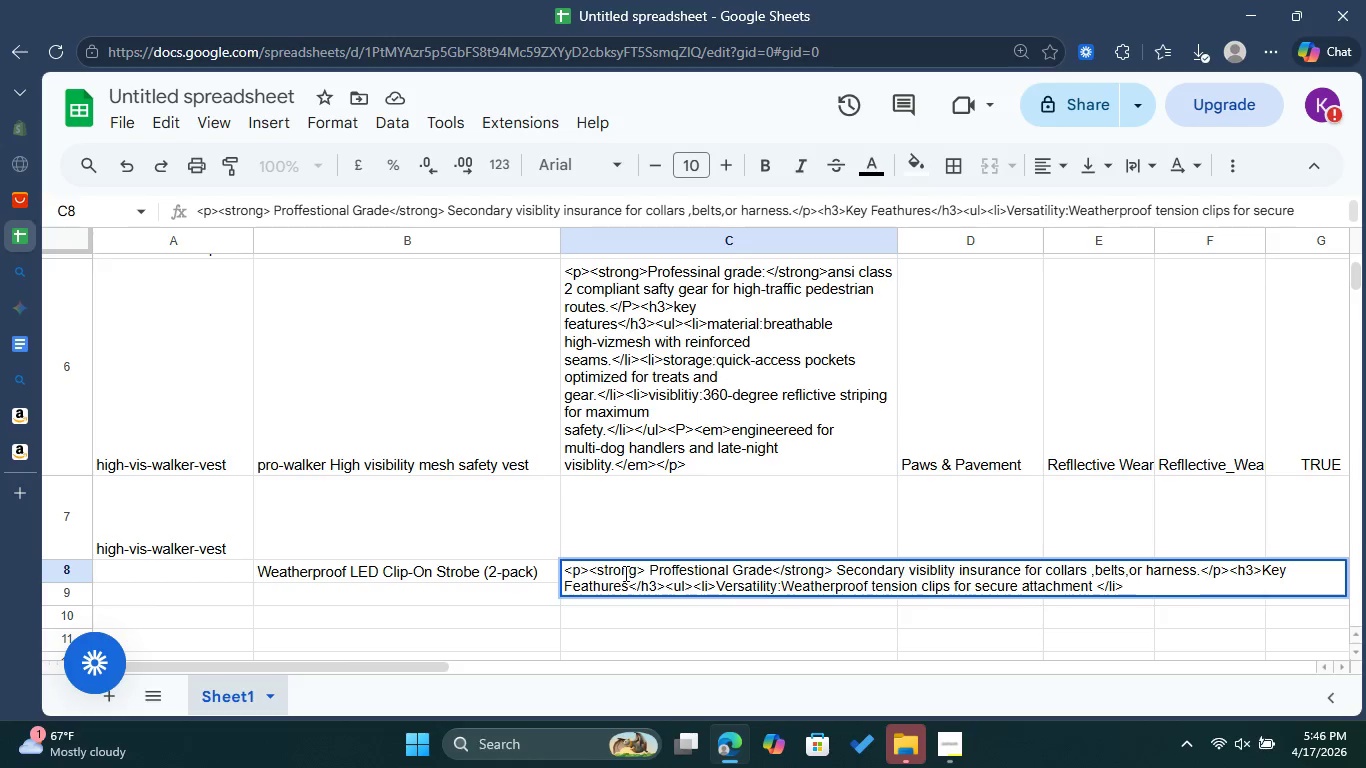 
type(<li>Modes:)
 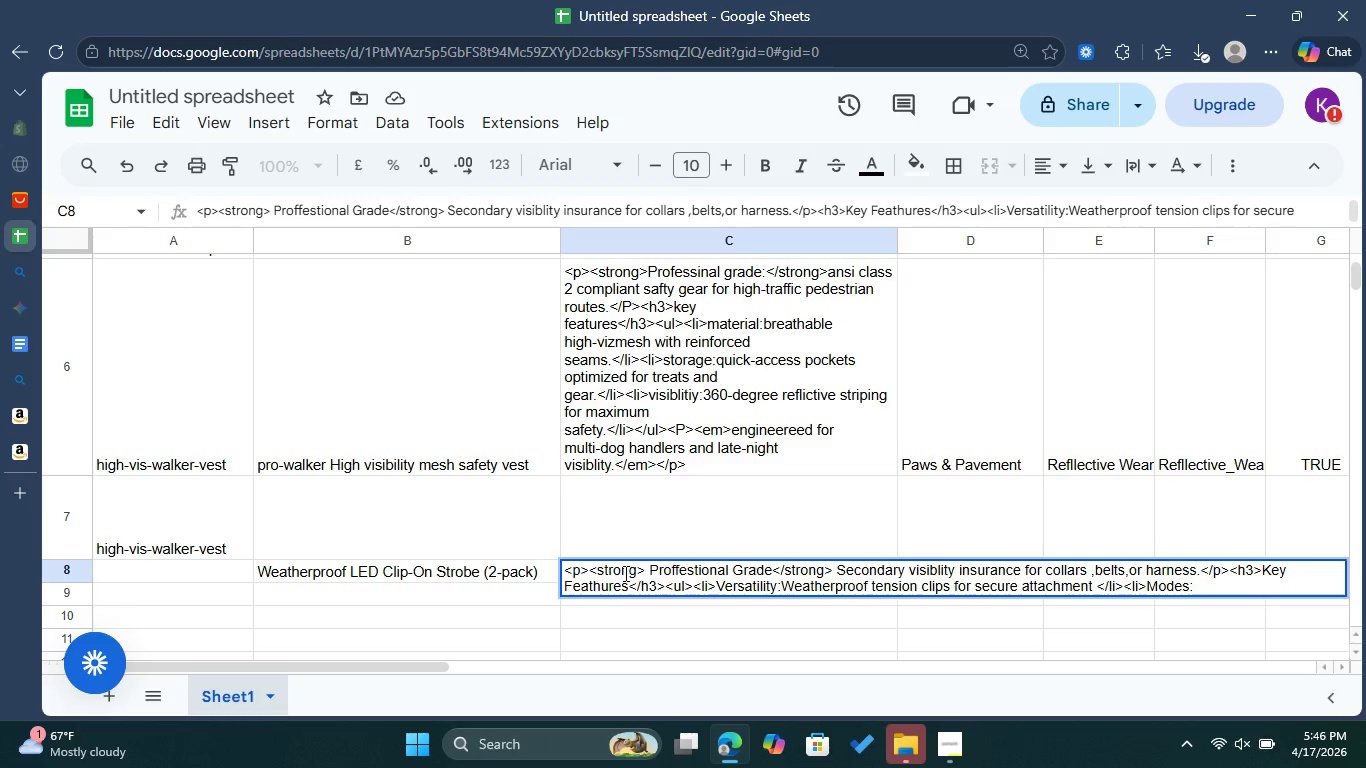 
type(Sl)
key(Backspace)
type(olid)
 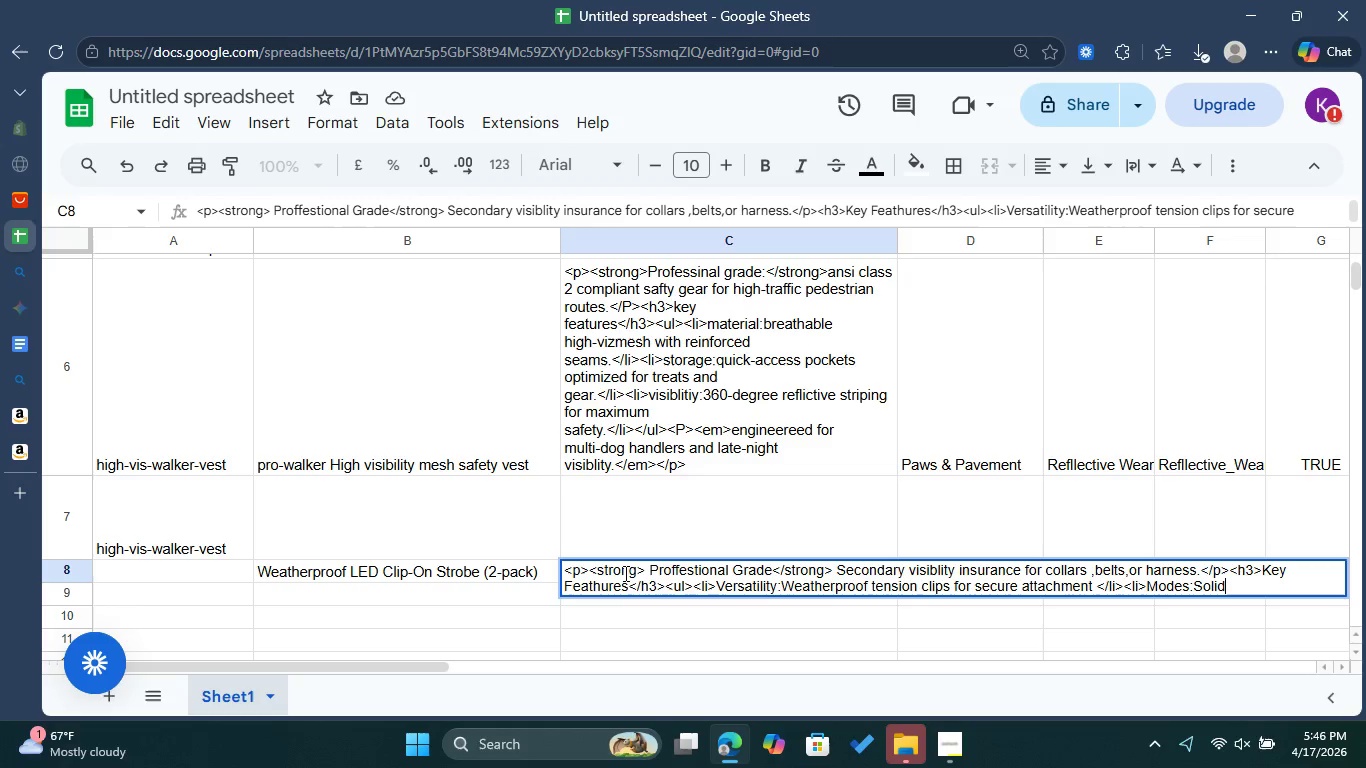 
type(,slow-flash, and rapid-strobe settings.</li></i)
key(Backspace)
type(ul>)
 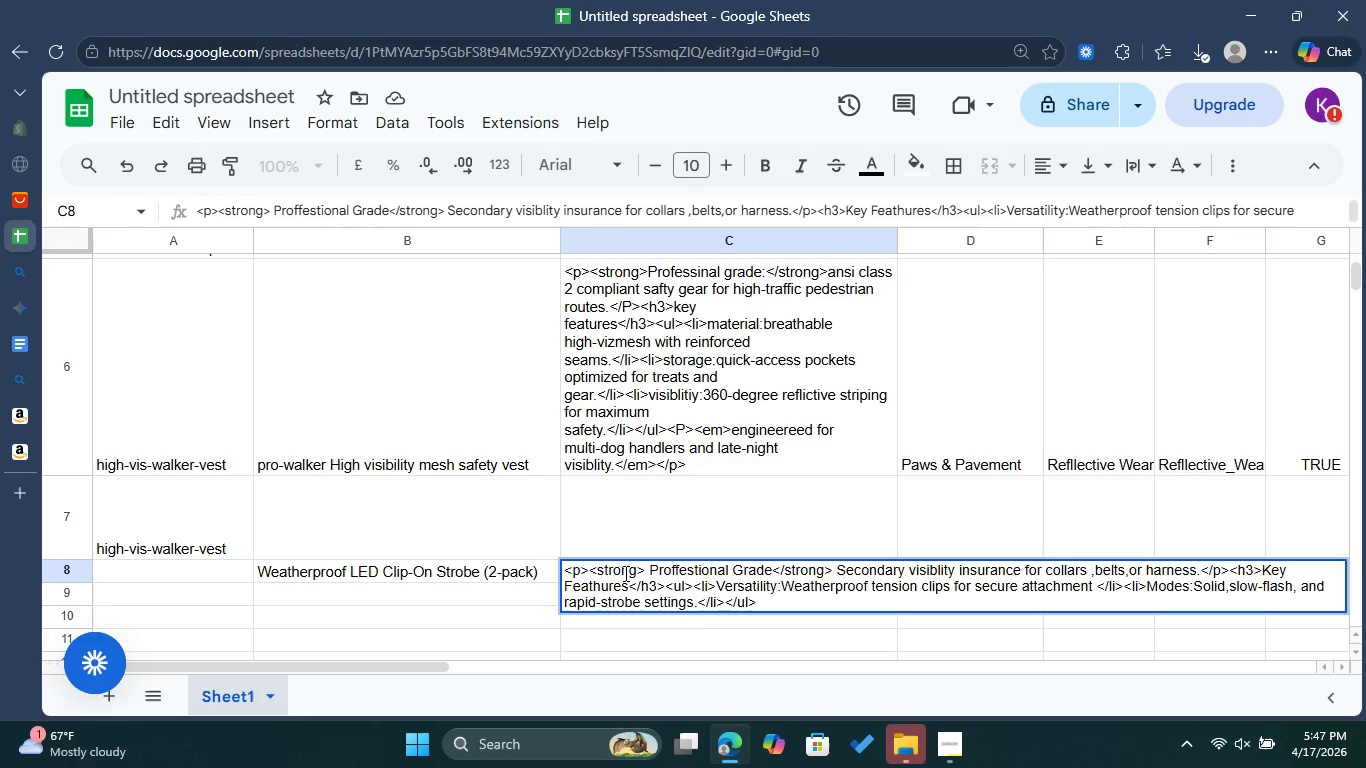 
type(<p><em>)
 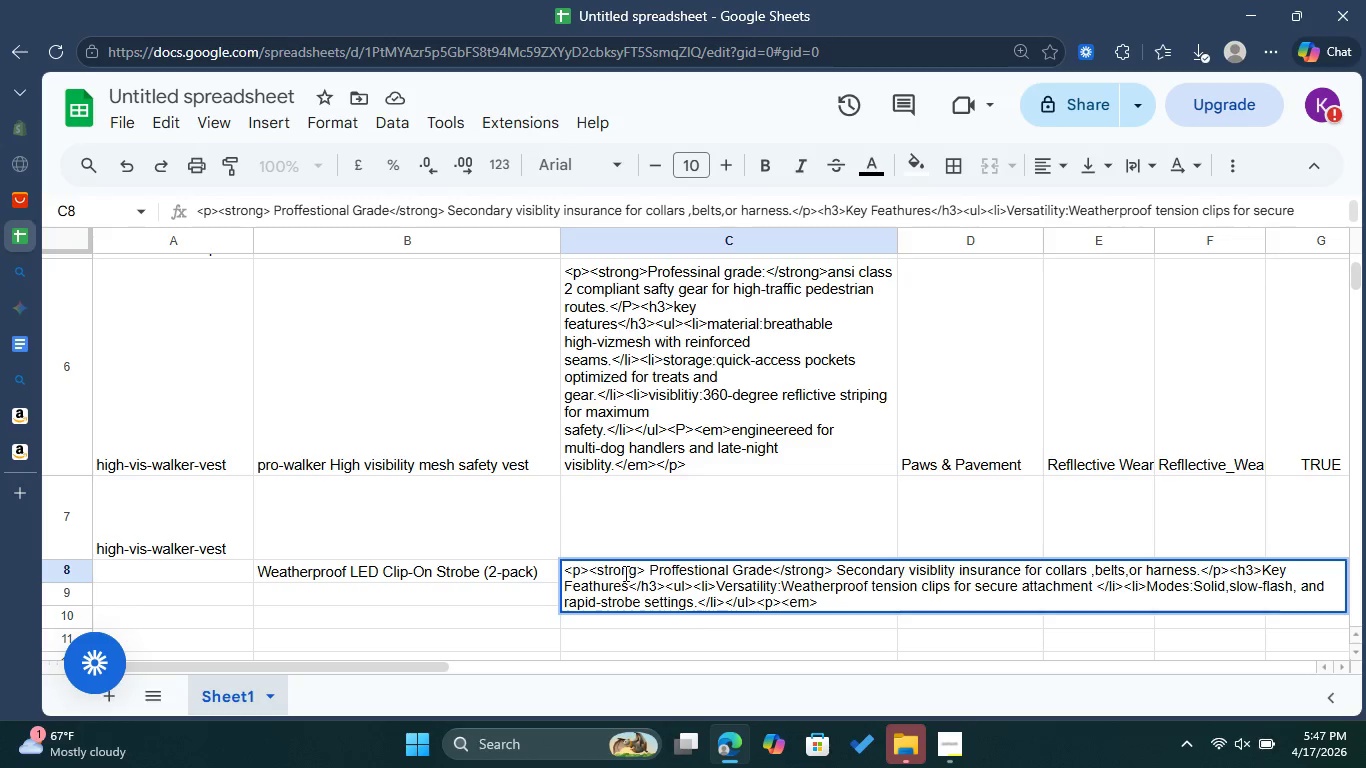 
wait(8.63)
 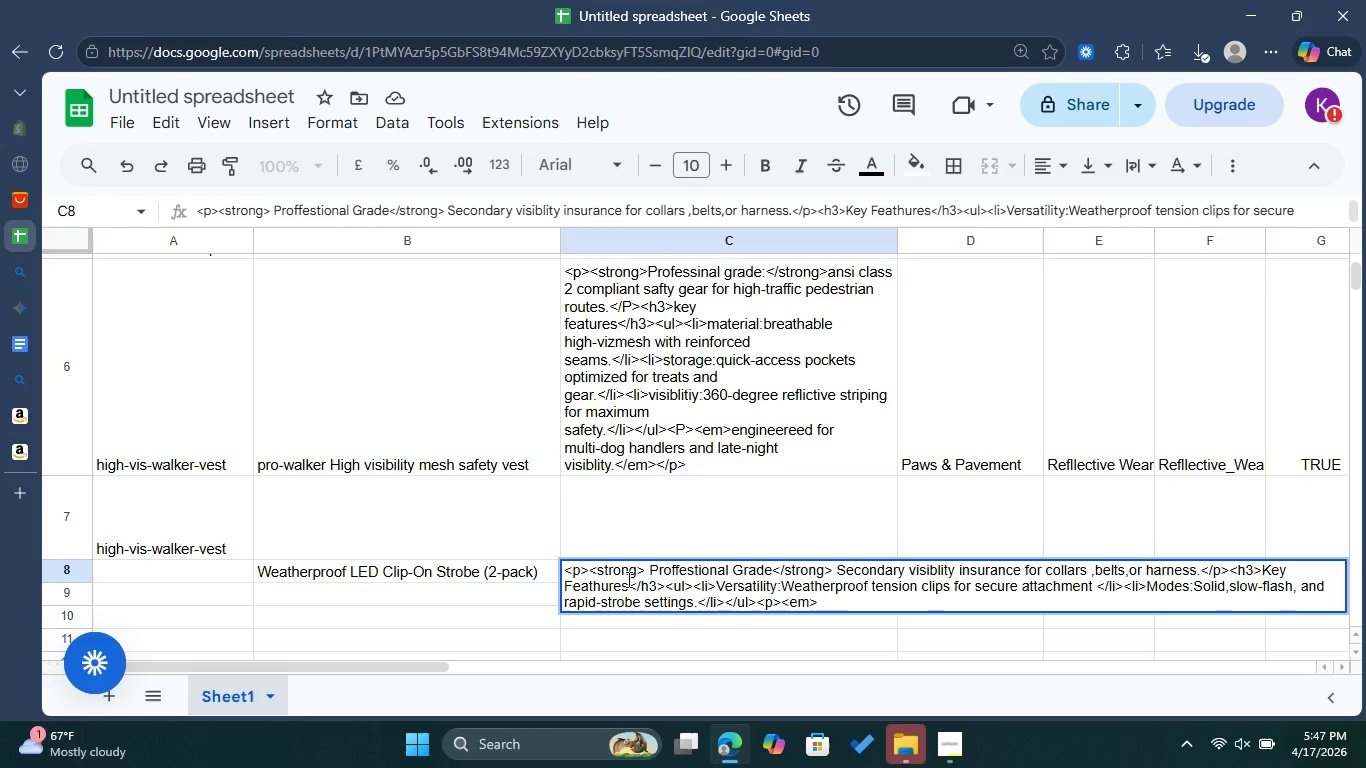 
mouse_move([50, 426])
 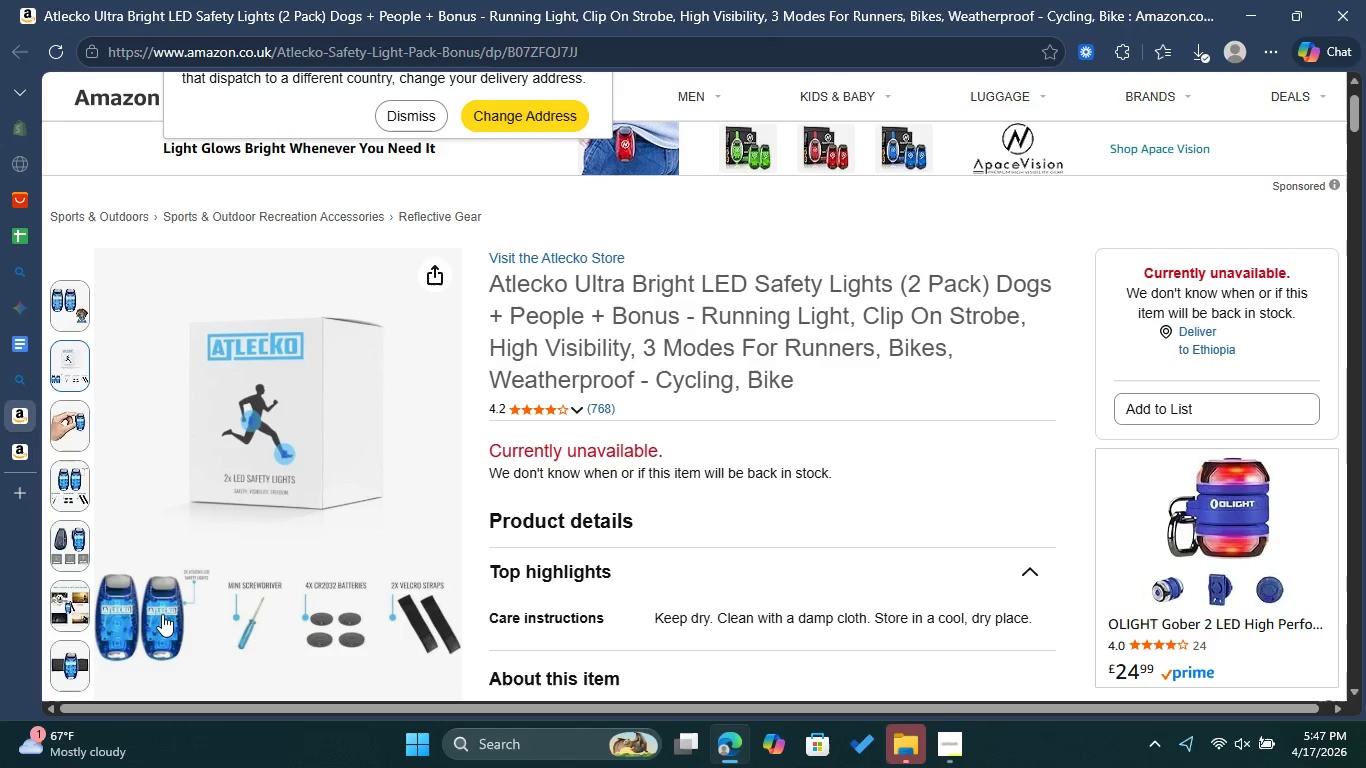 
scroll: coordinate [704, 440], scroll_direction: down, amount: 5.0
 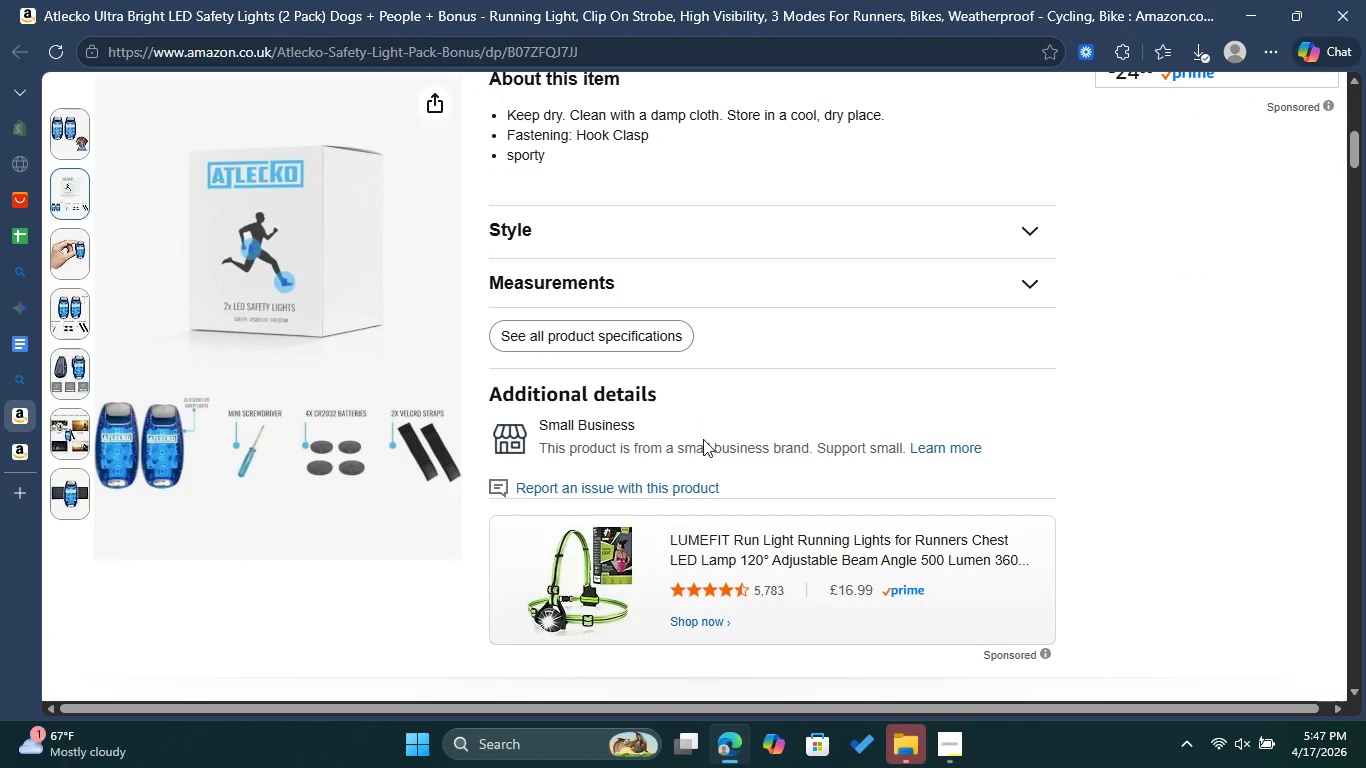 
scroll: coordinate [719, 432], scroll_direction: up, amount: 2.0
 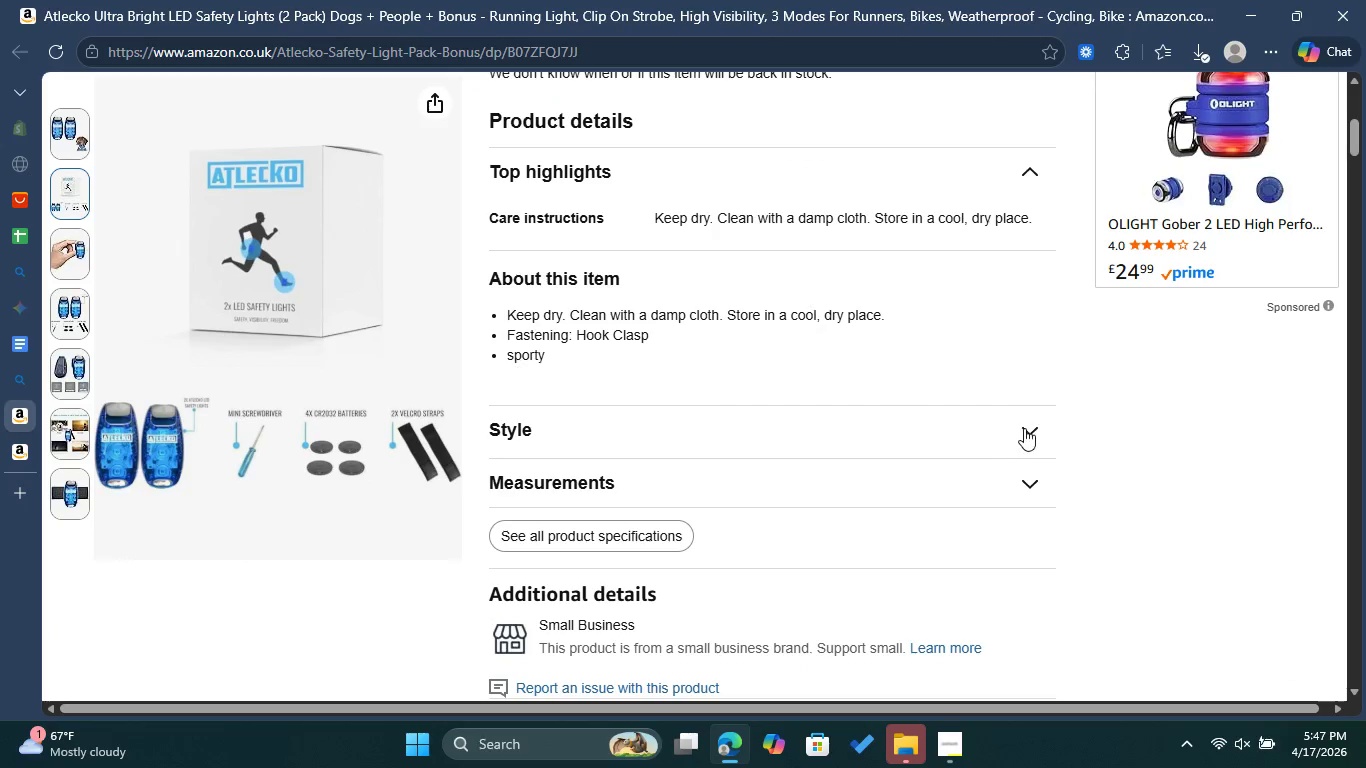 
left_click([1024, 428])
 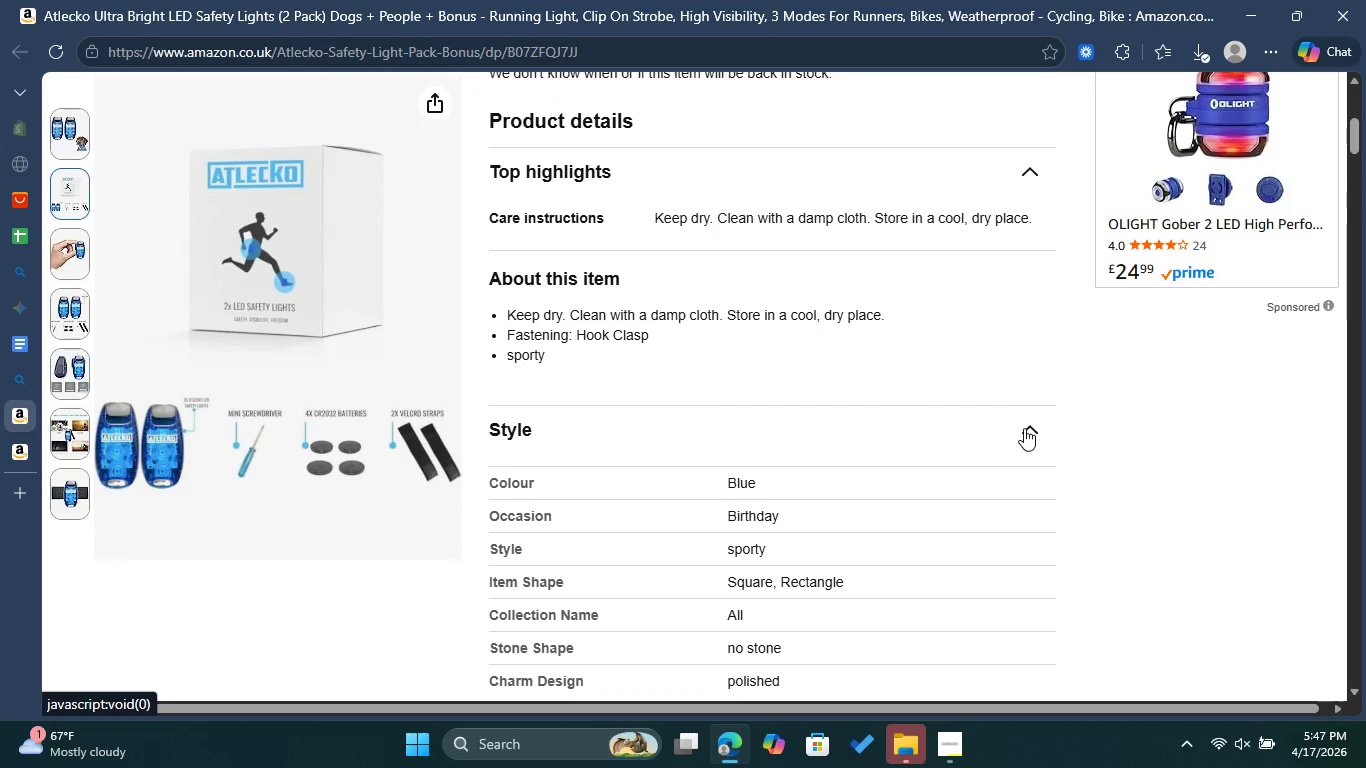 
double_click([1024, 428])
 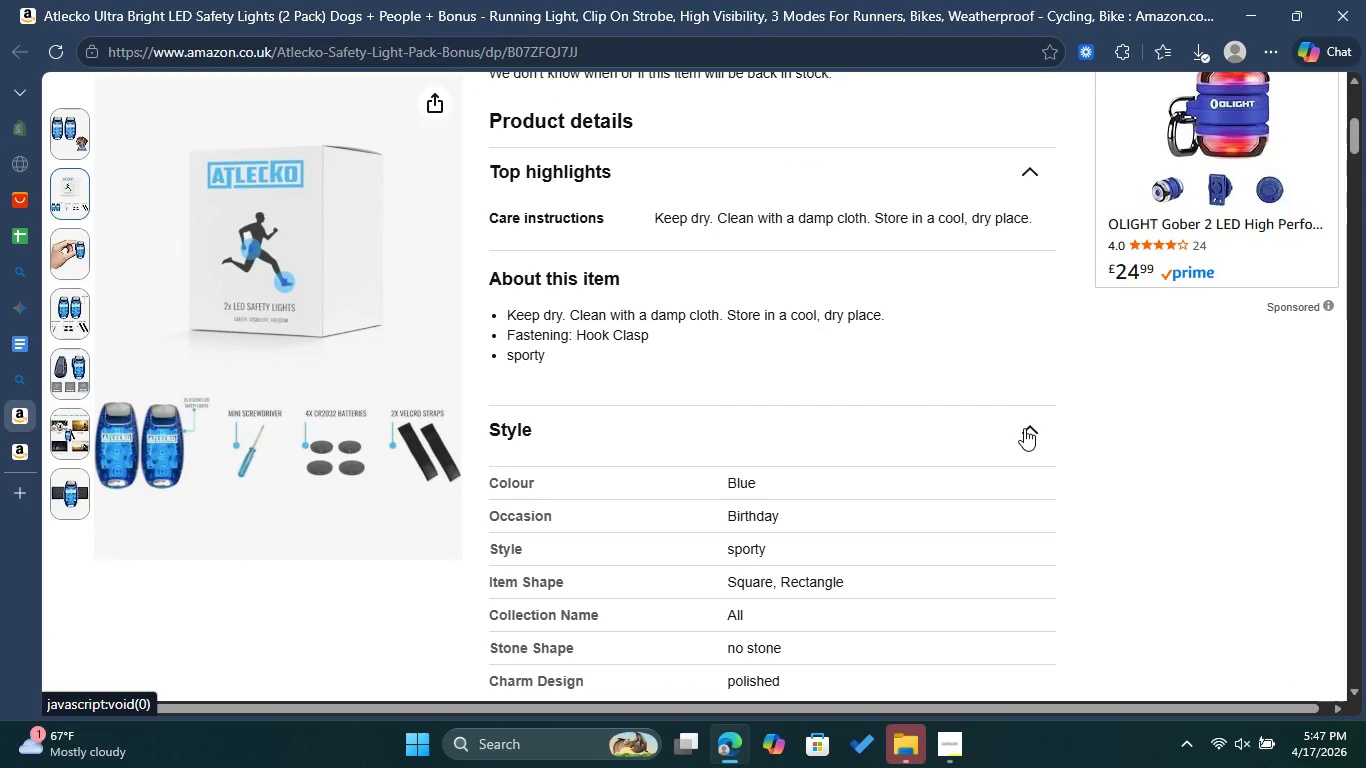 
scroll: coordinate [1024, 428], scroll_direction: down, amount: 1.0
 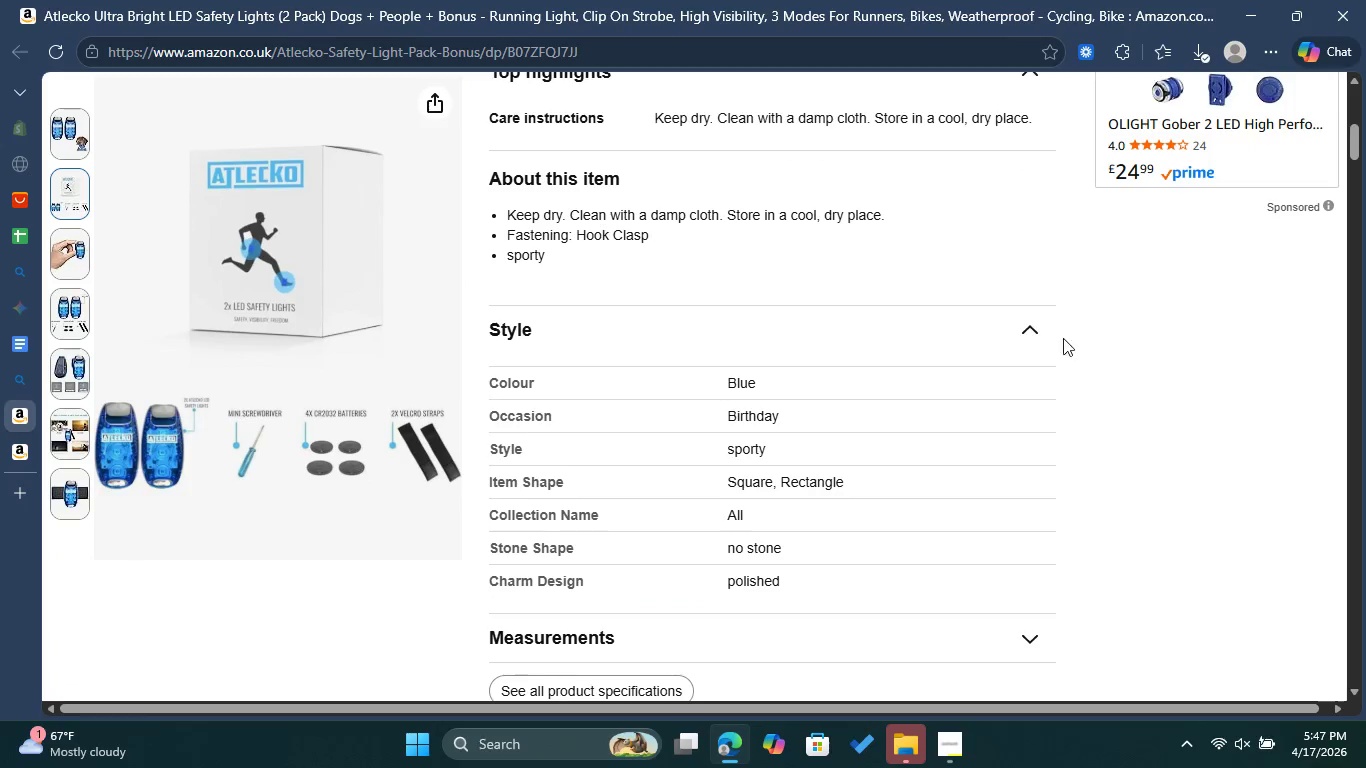 
left_click([1045, 336])
 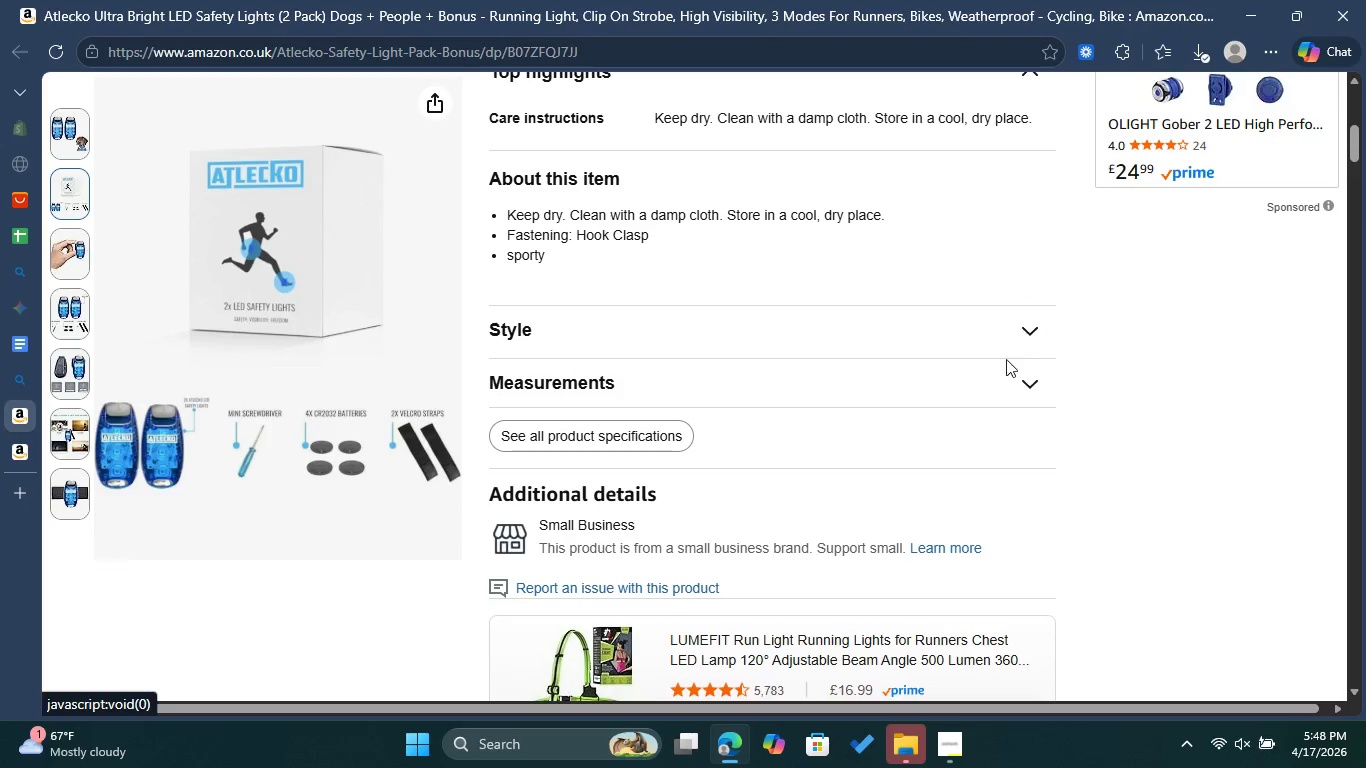 
scroll: coordinate [966, 390], scroll_direction: up, amount: 3.0
 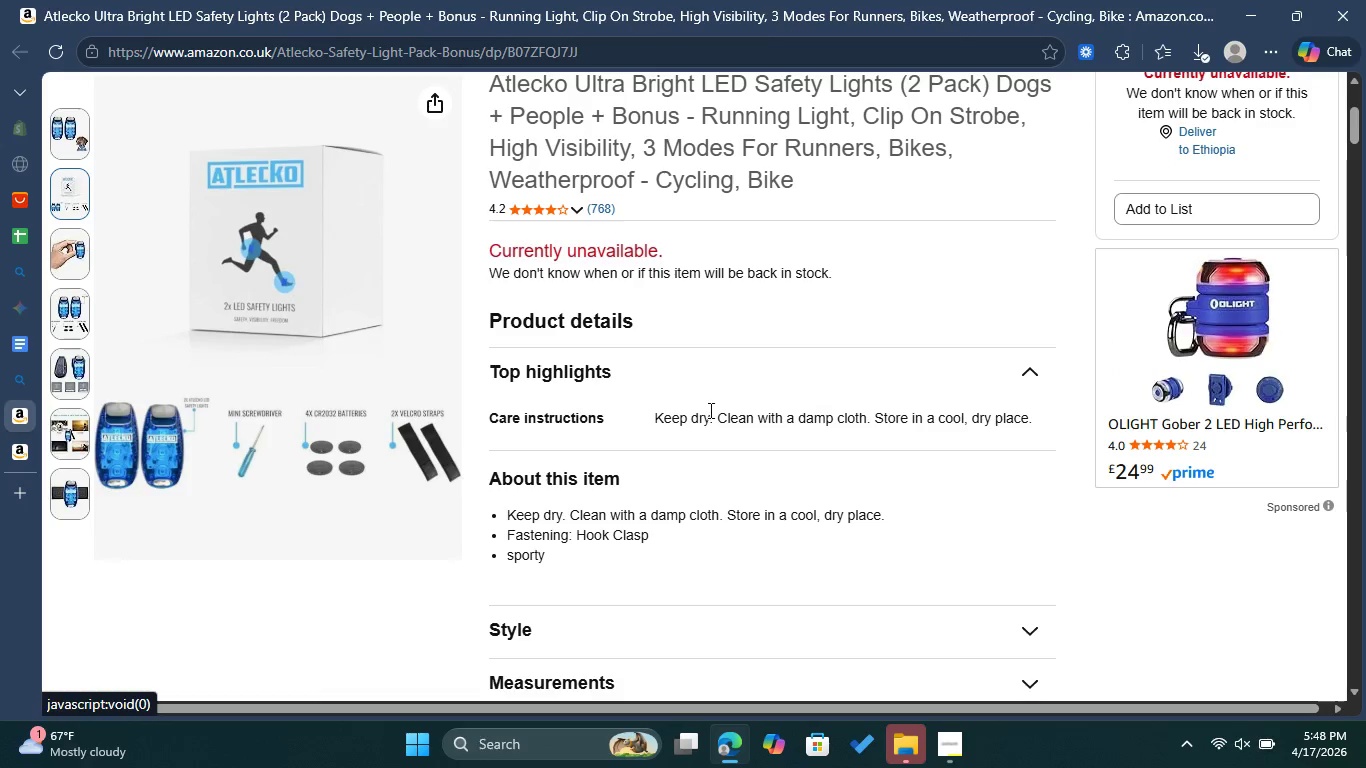 
wait(5.07)
 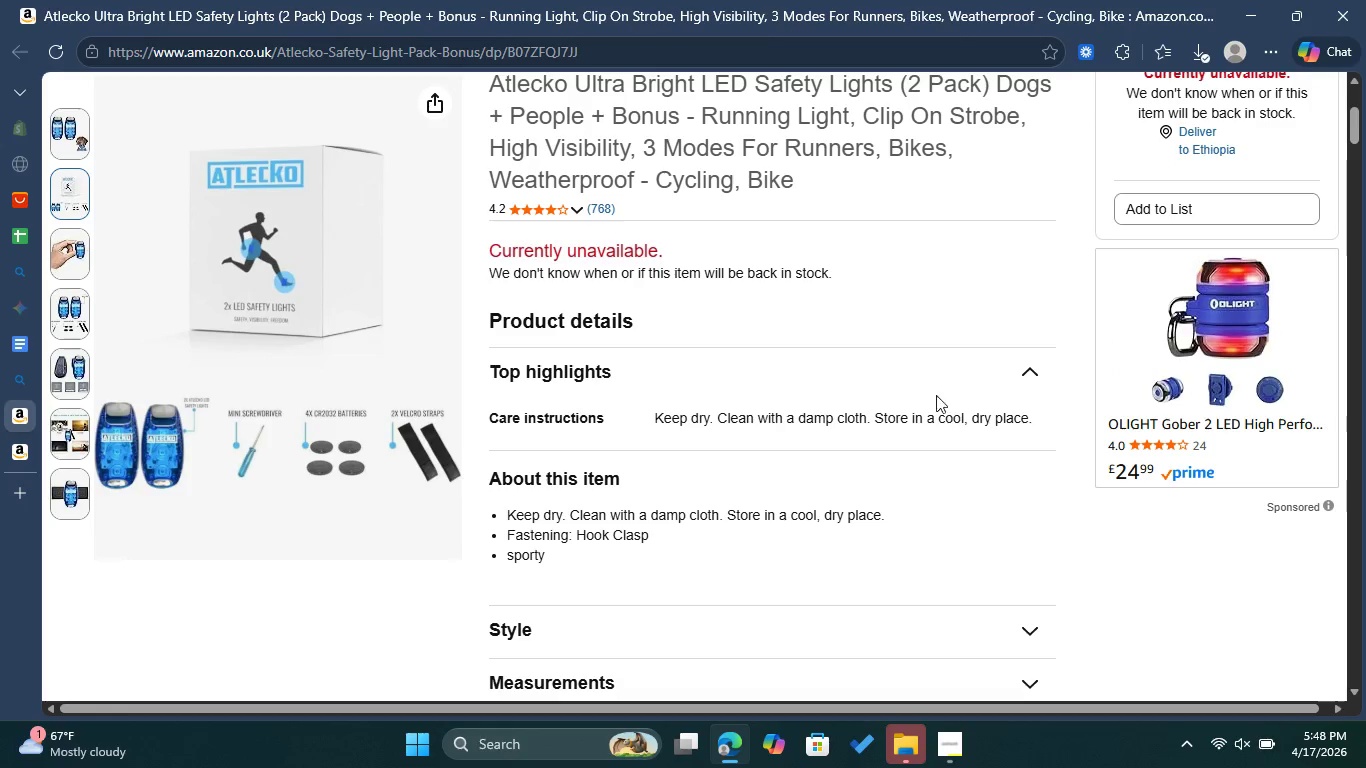 
scroll: coordinate [709, 410], scroll_direction: up, amount: 1.0
 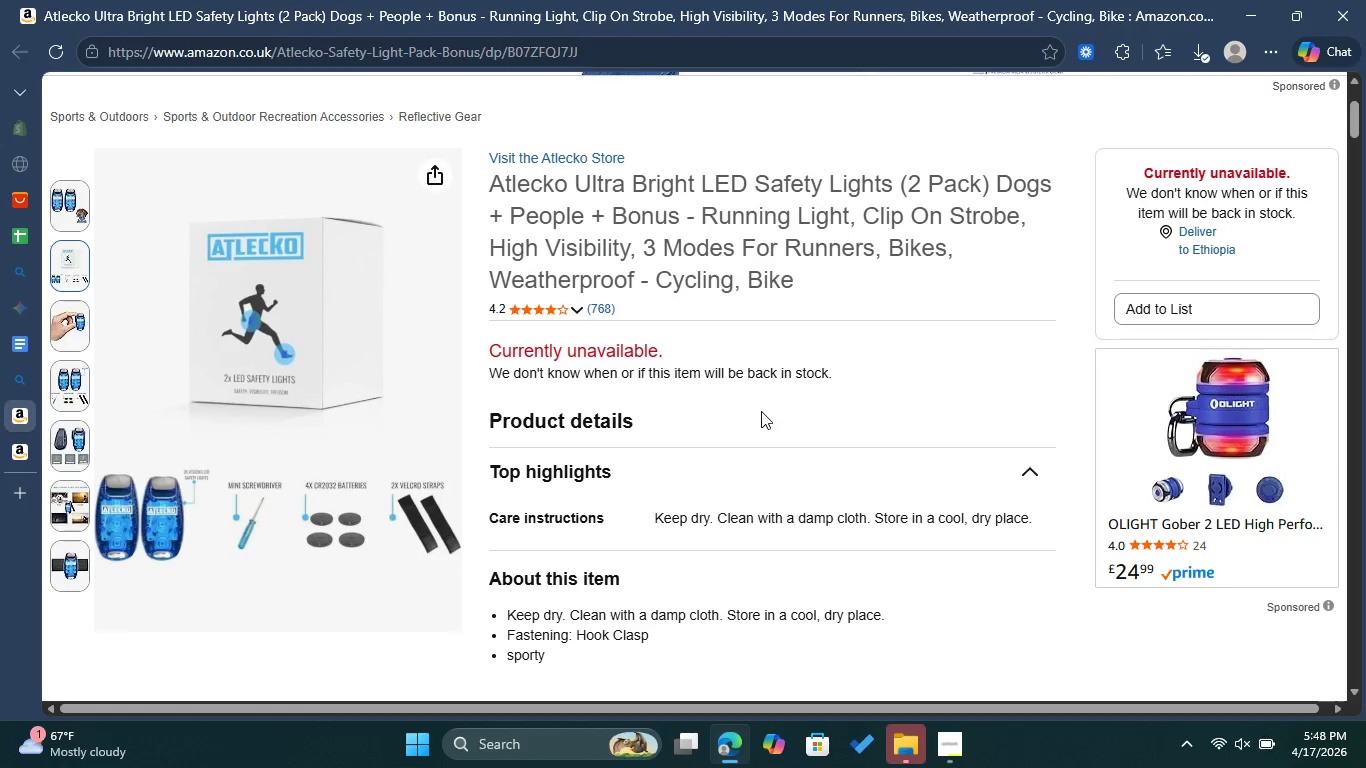 
wait(8.08)
 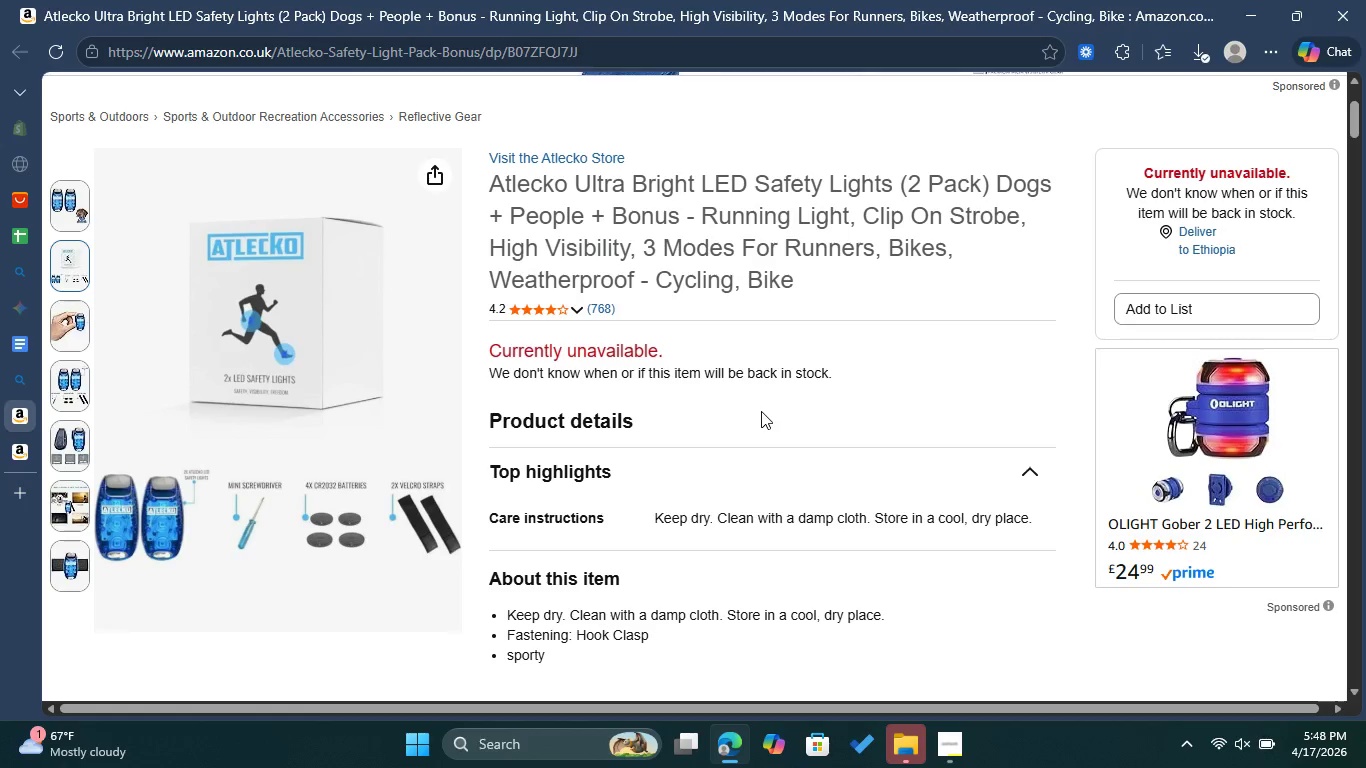 
left_click([19, 239])
 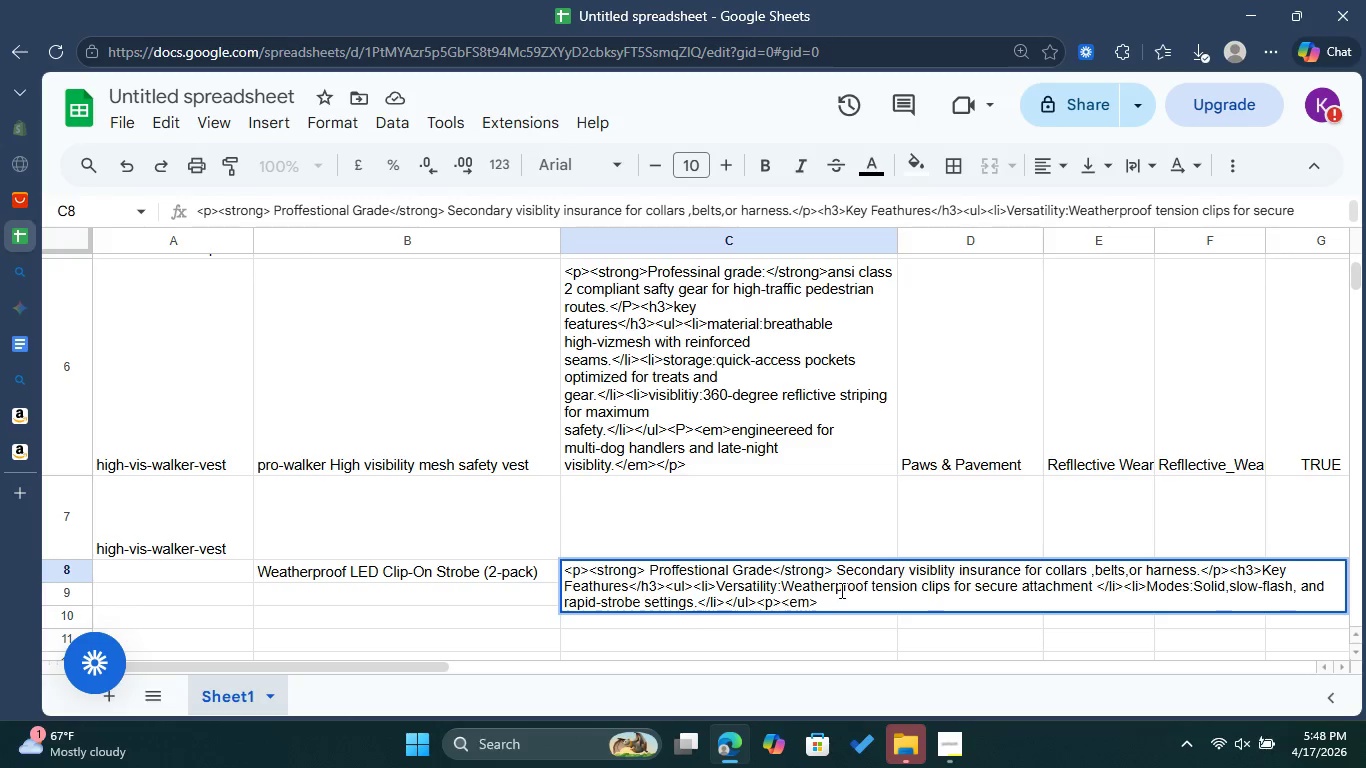 
type(engineeered for multi-dog handlers)
 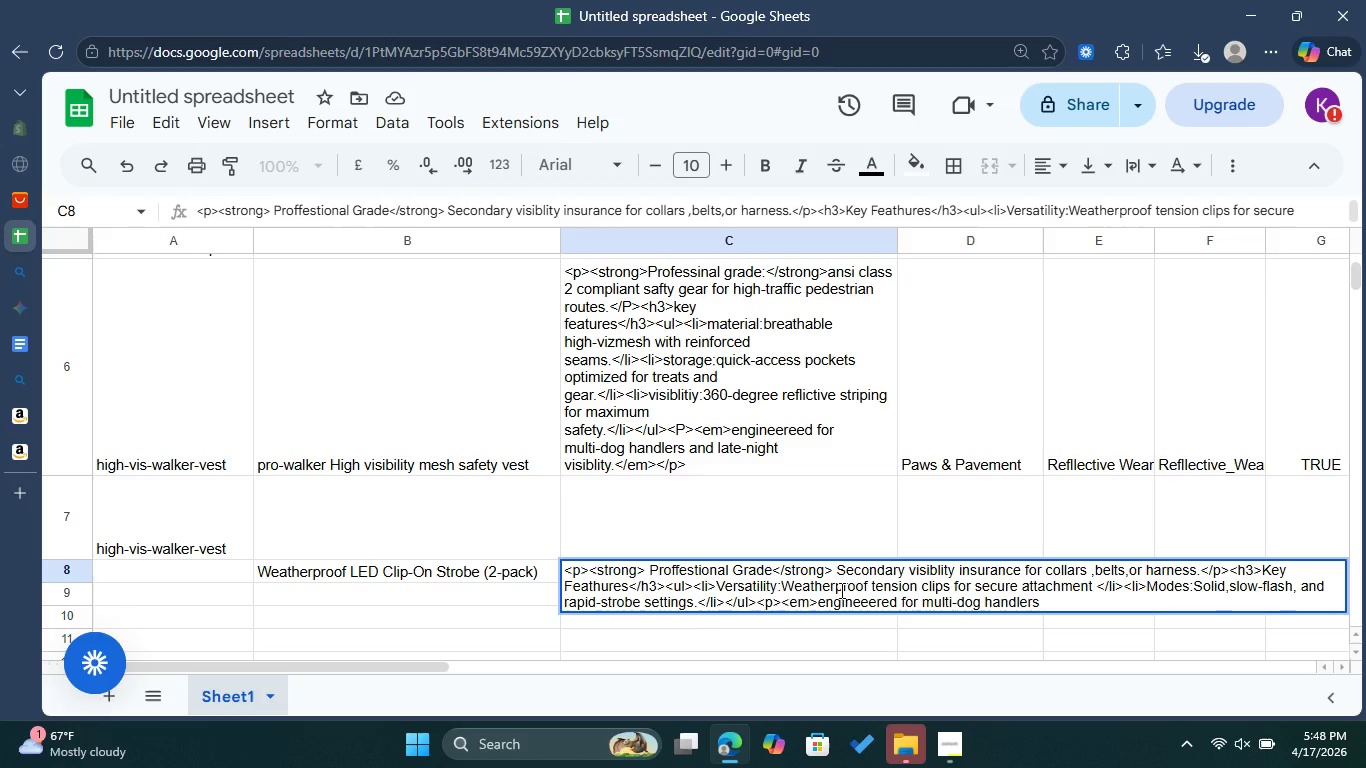 
type( and let-night)
 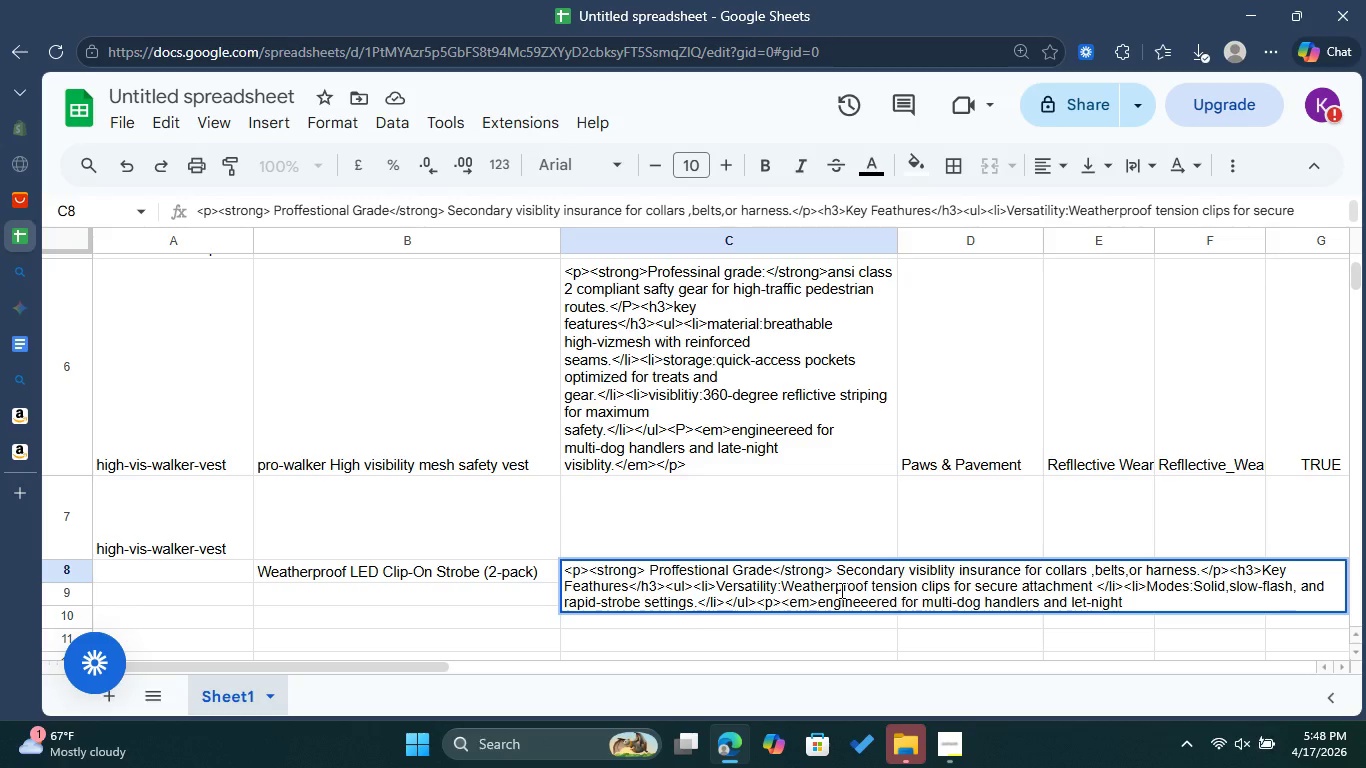 
wait(5.3)
 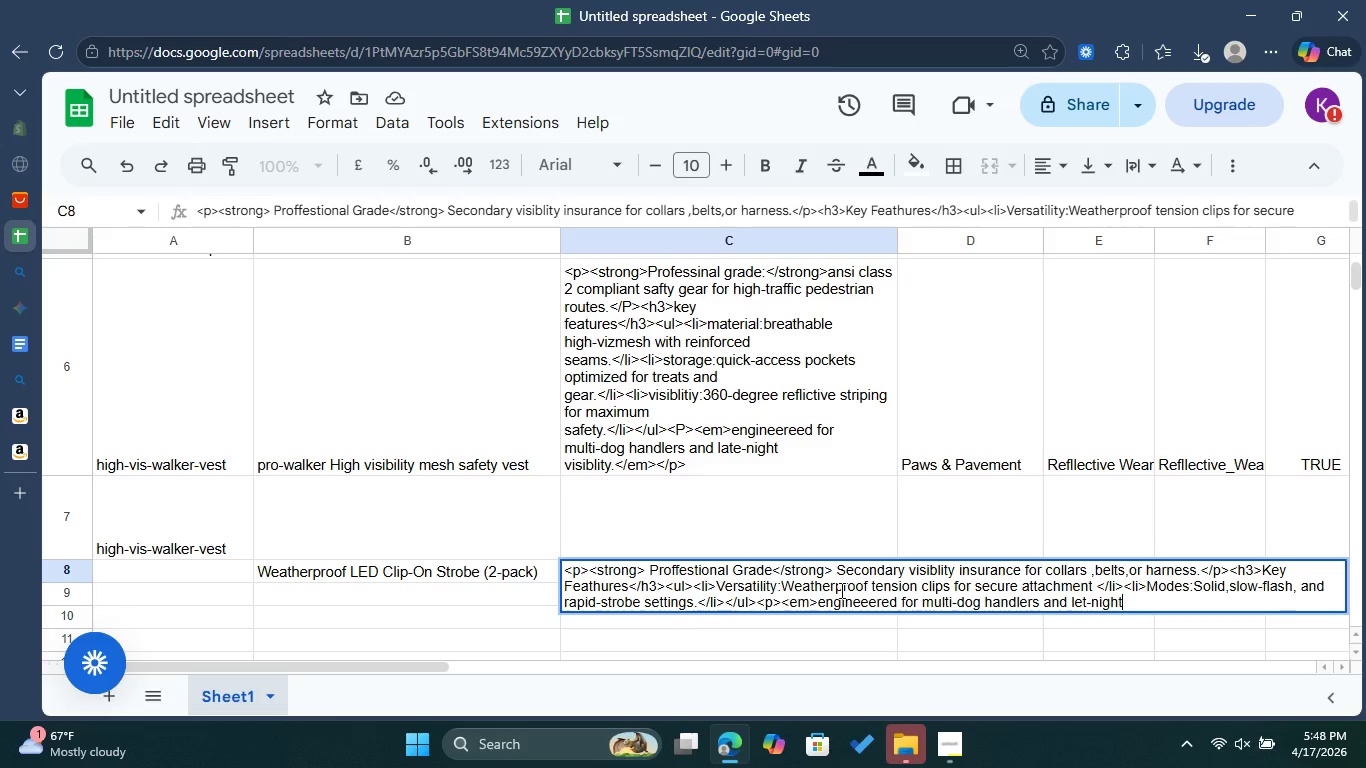 
type( visiblity)
 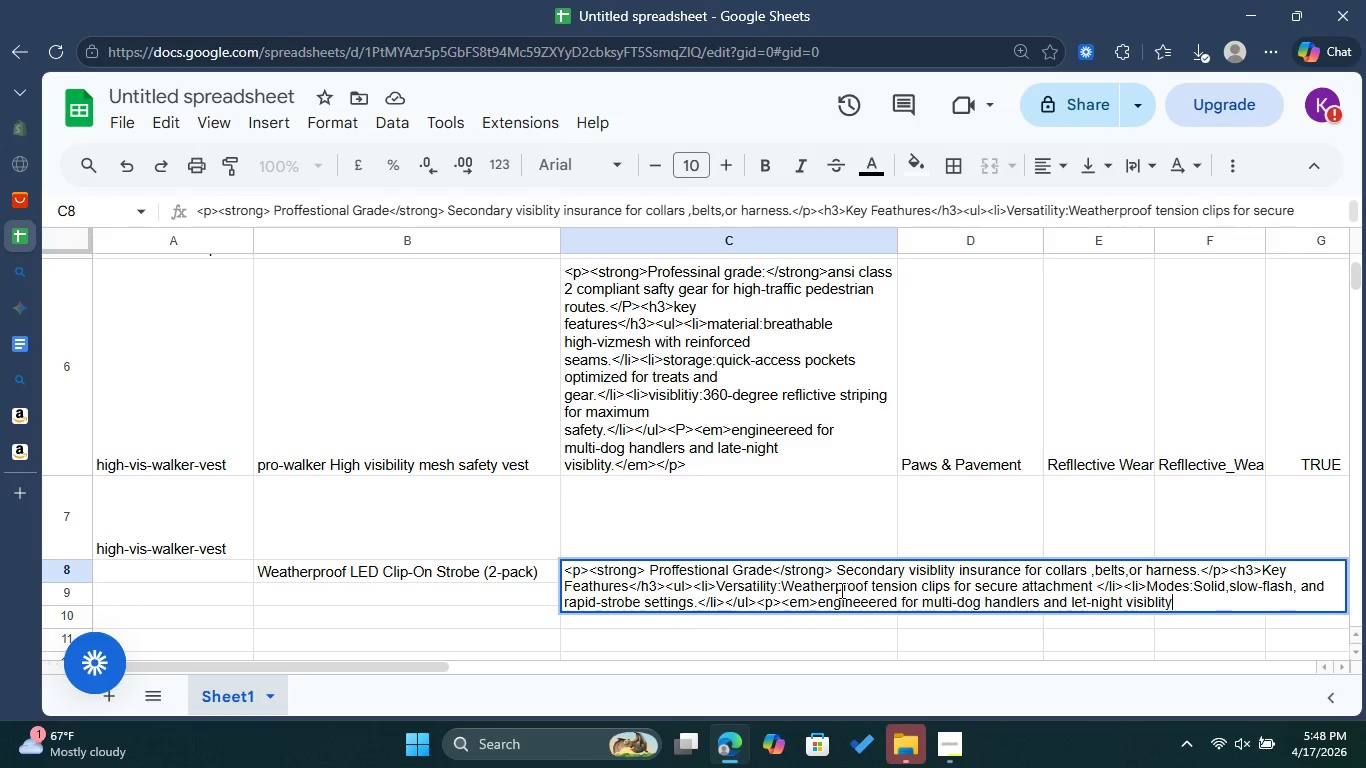 
type(</em></p>)
 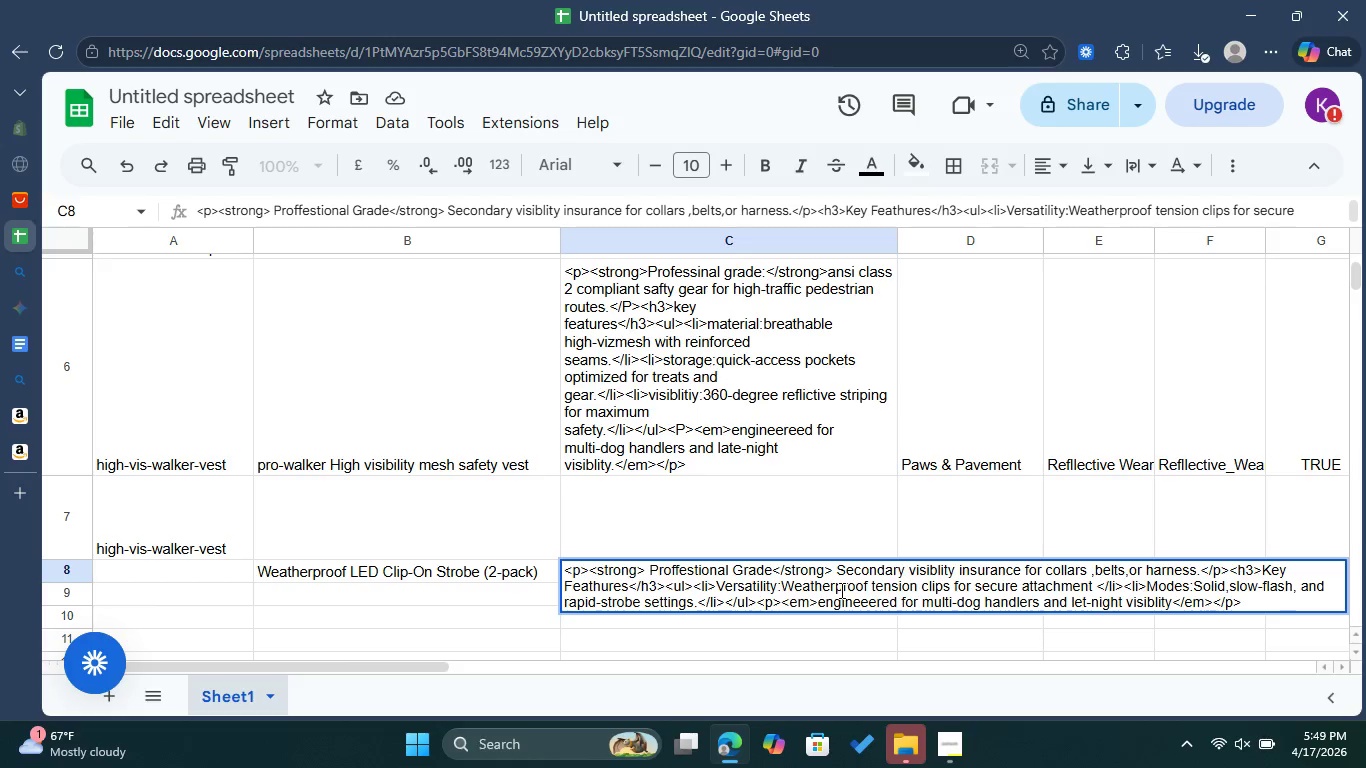 
left_click([781, 622])
 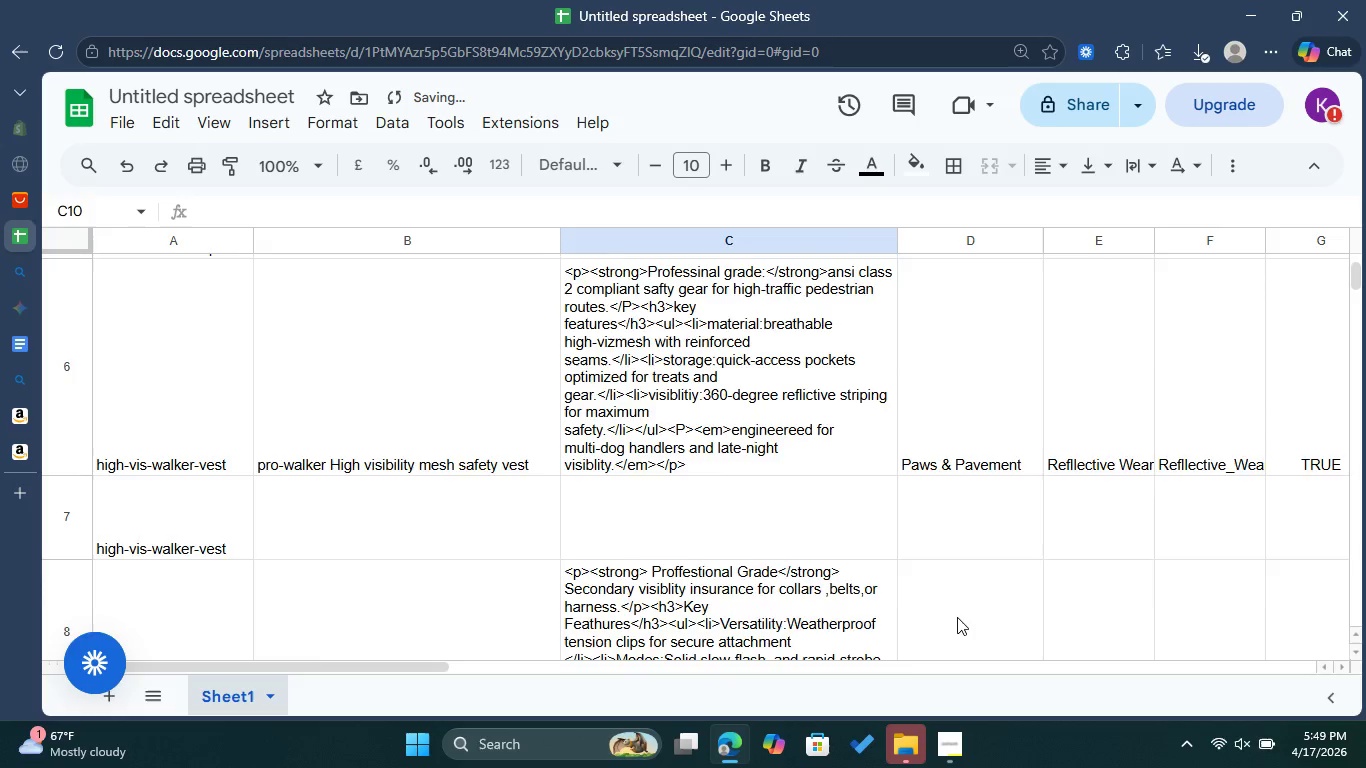 
scroll: coordinate [957, 617], scroll_direction: down, amount: 1.0
 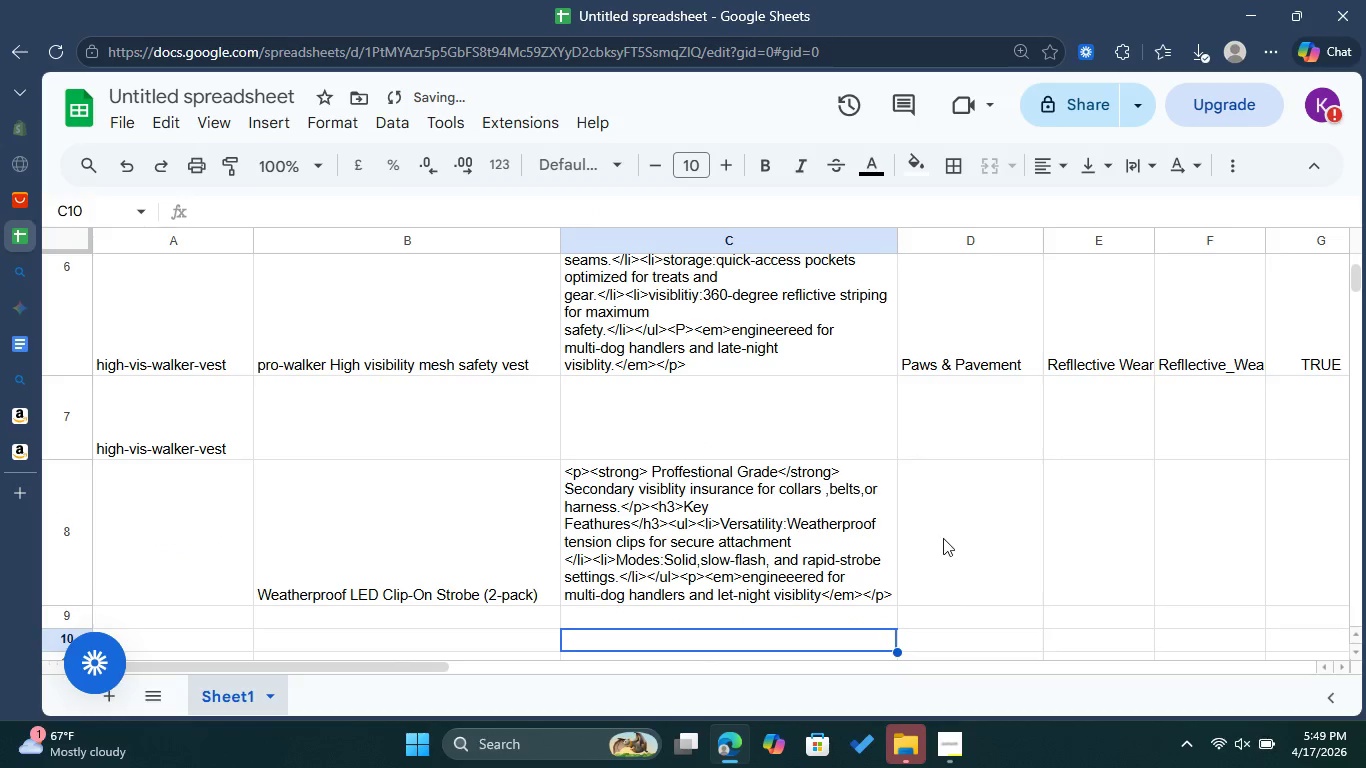 
left_click([963, 530])
 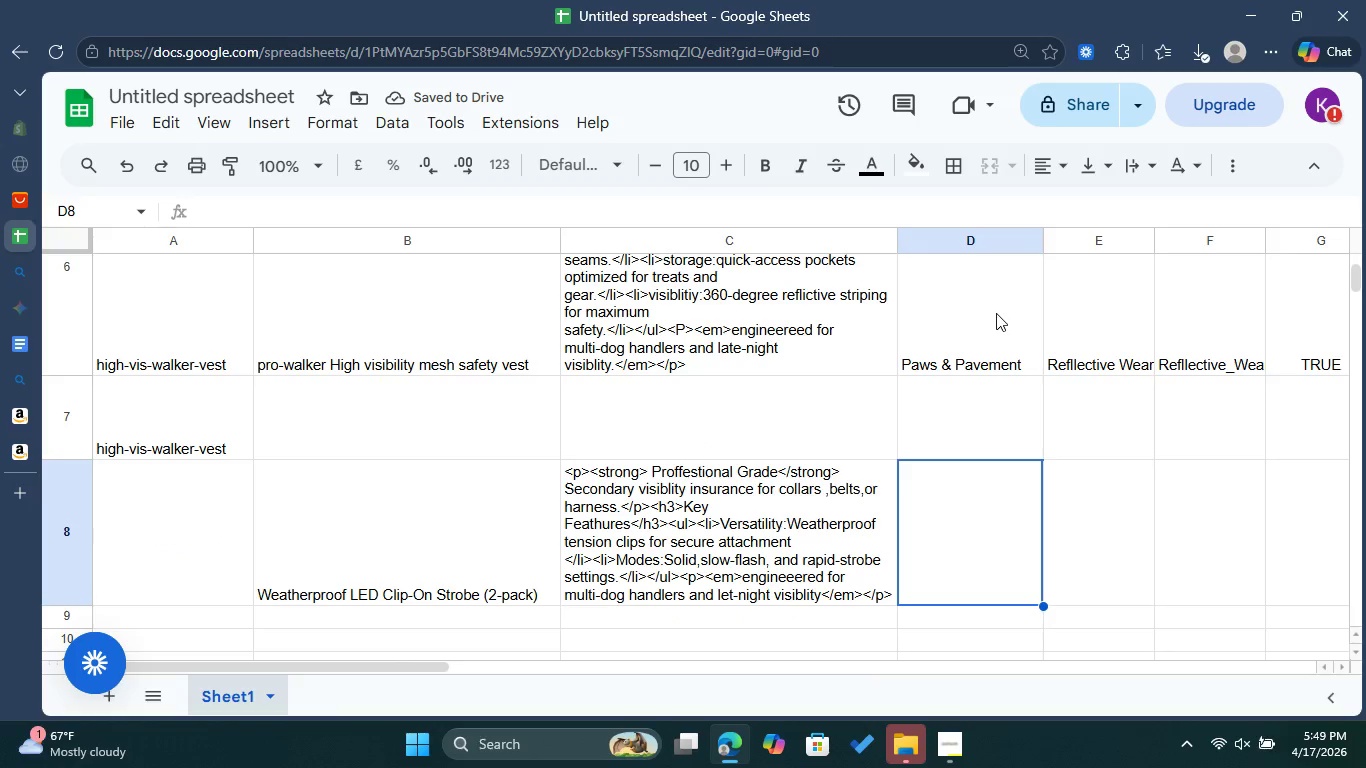 
left_click([994, 346])
 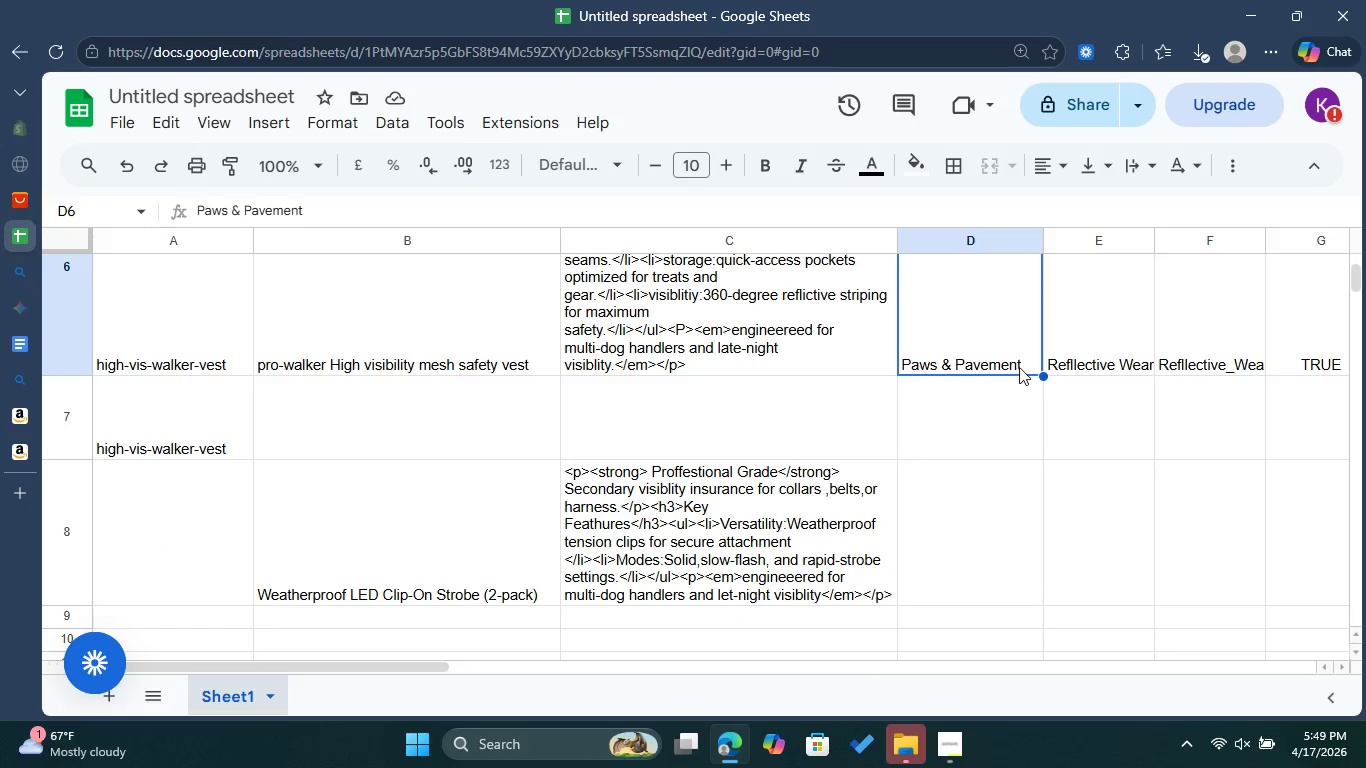 
double_click([1019, 354])
 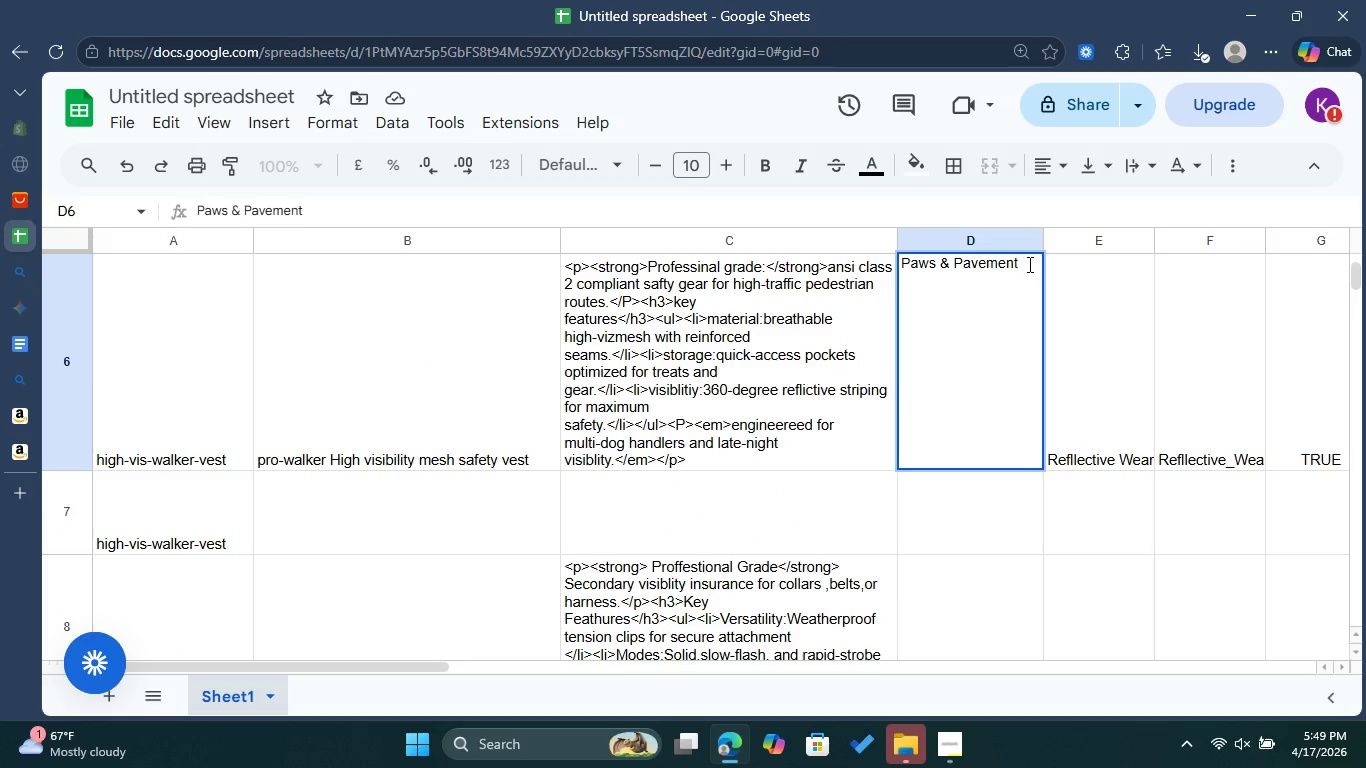 
left_click_drag(start_coordinate=[1029, 264], to_coordinate=[896, 269])
 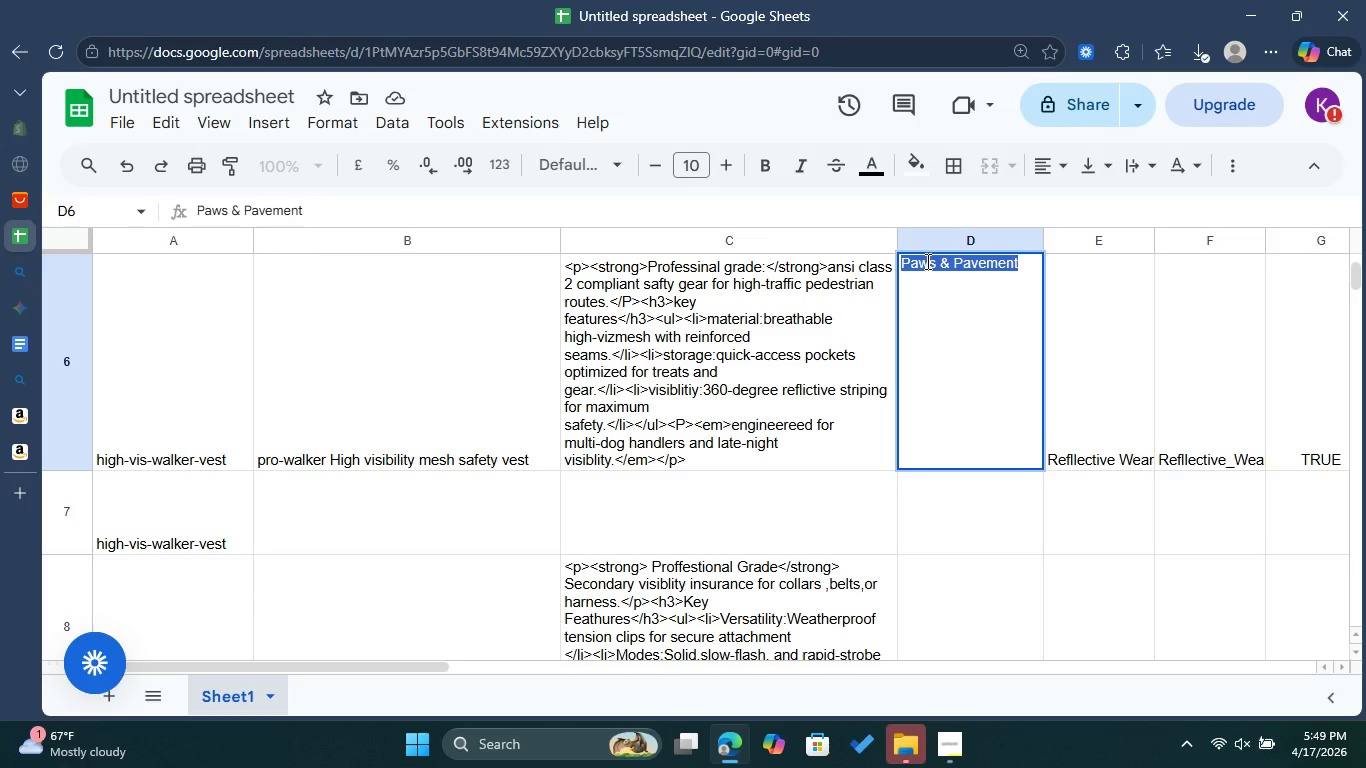 
right_click([926, 261])
 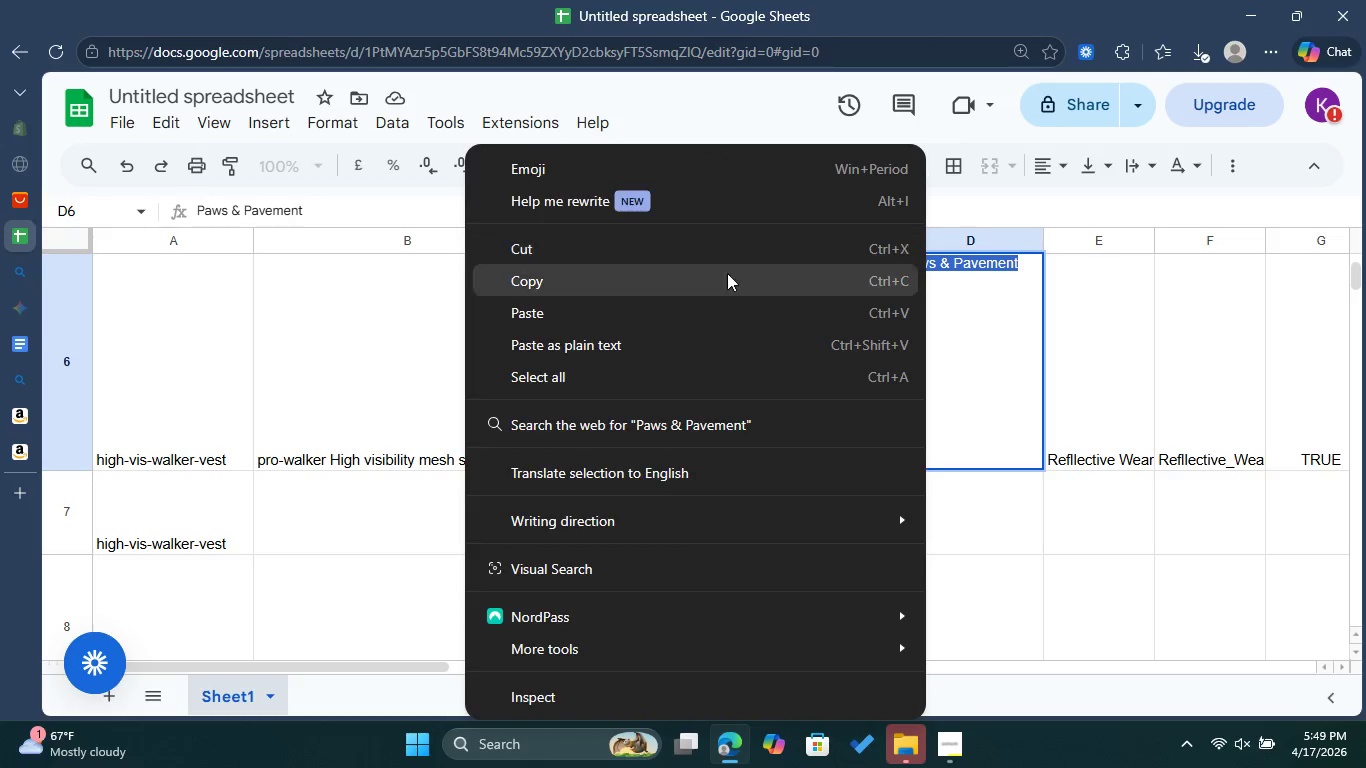 
left_click([729, 289])
 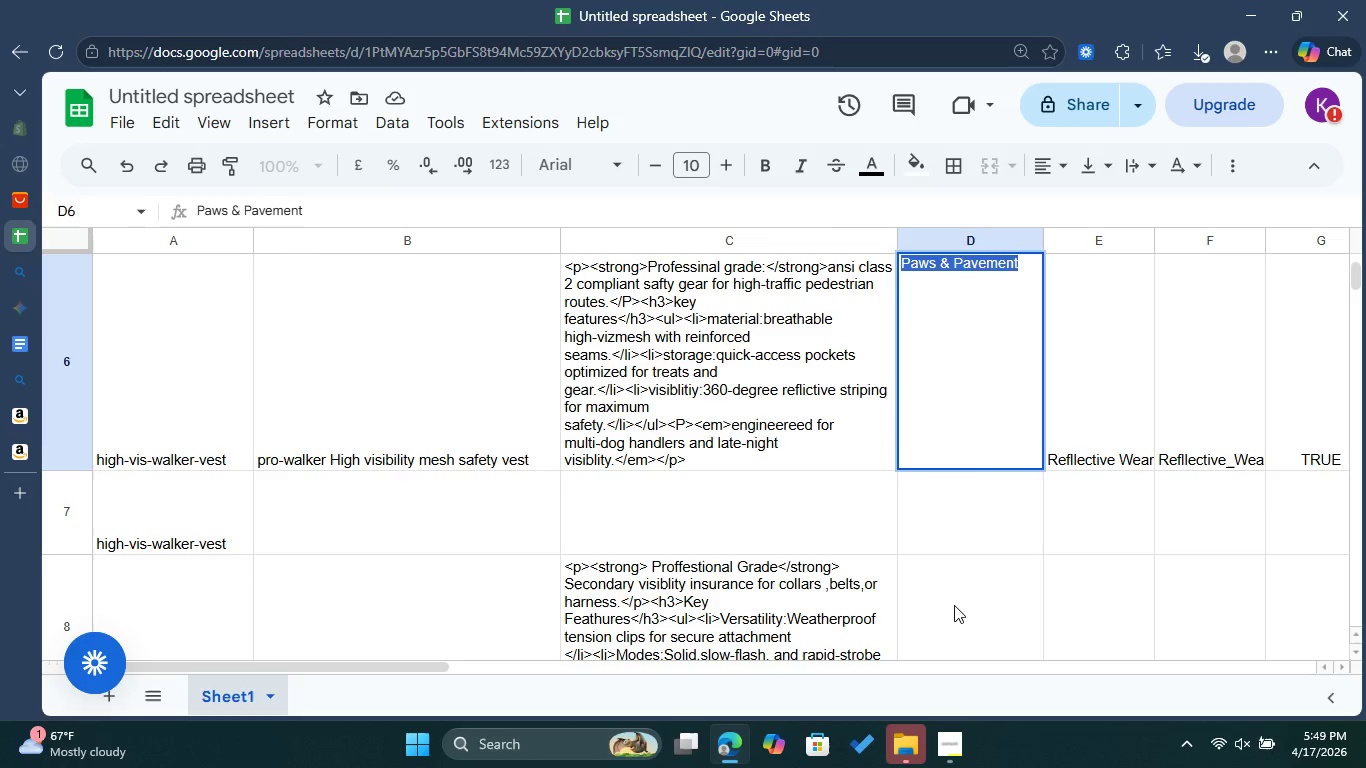 
double_click([954, 605])
 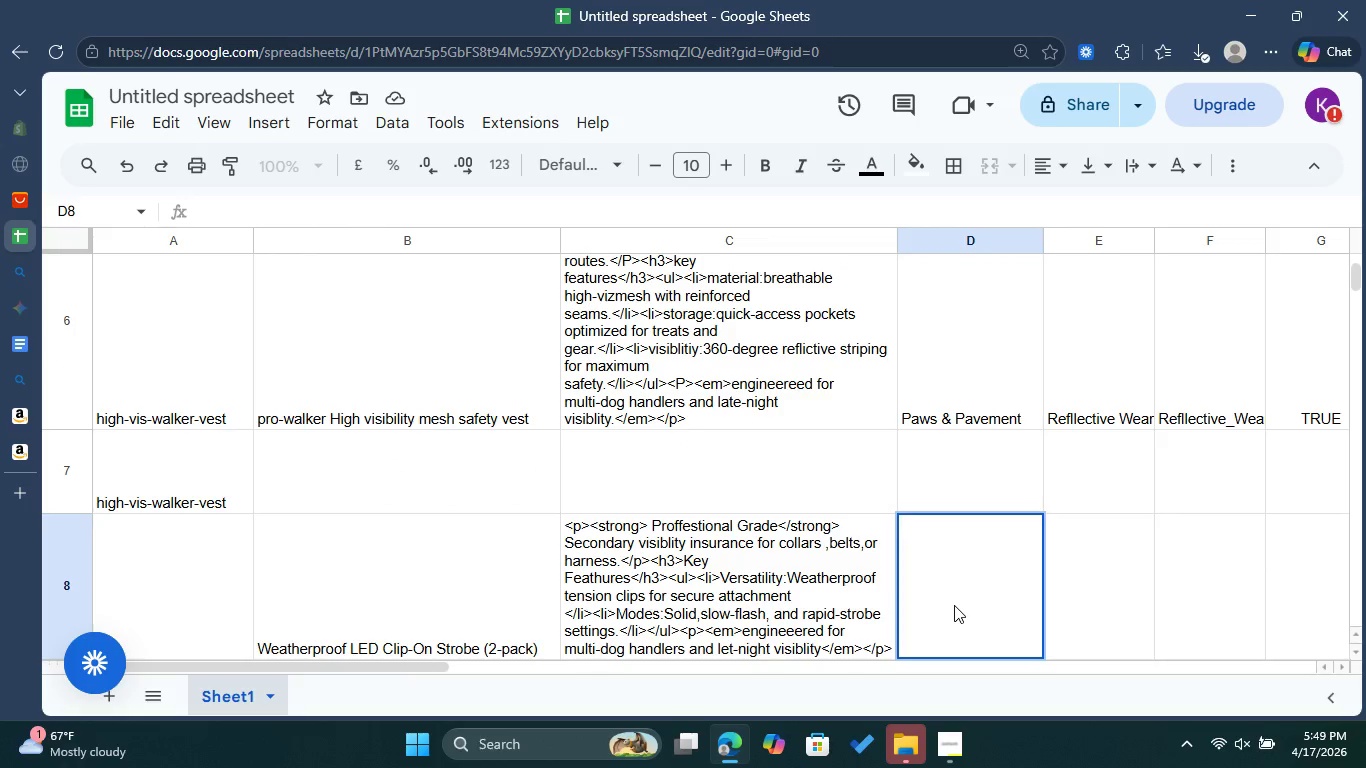 
right_click([954, 605])
 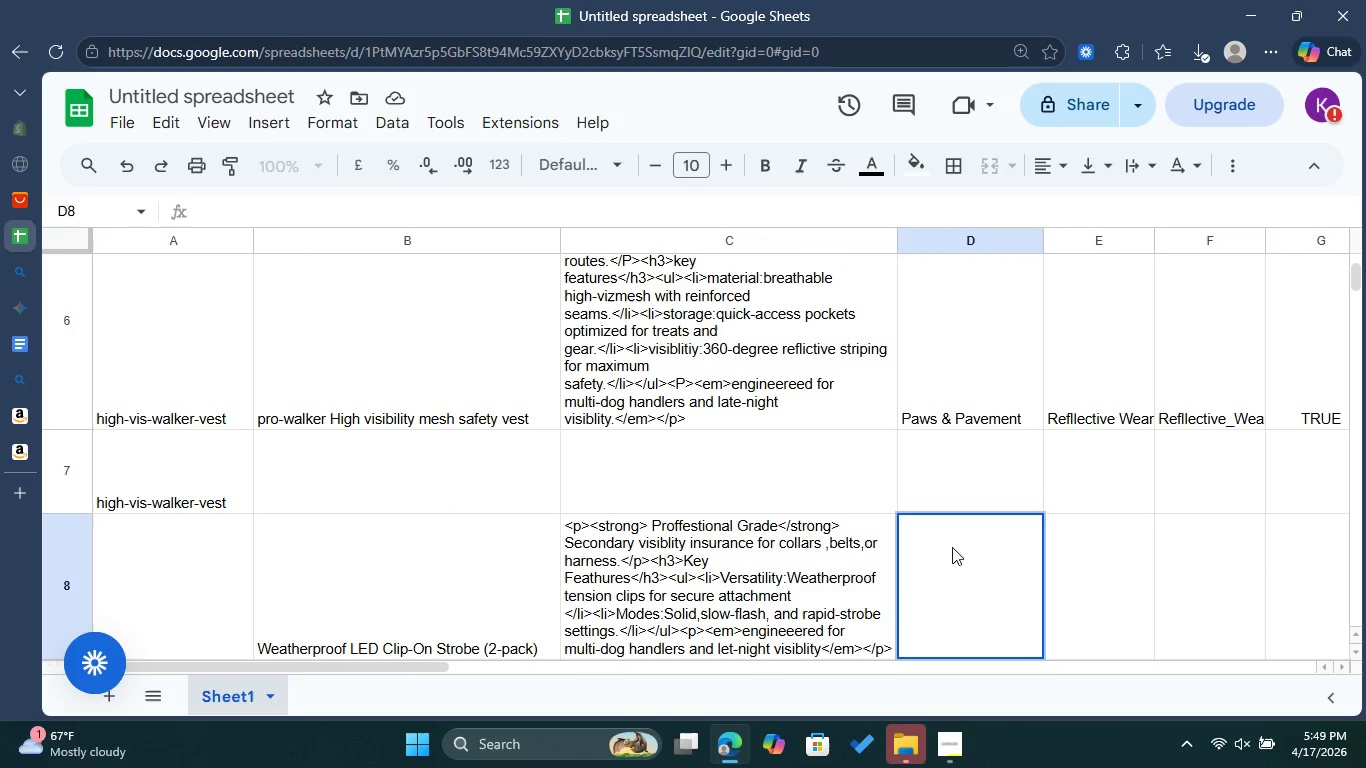 
left_click([947, 530])
 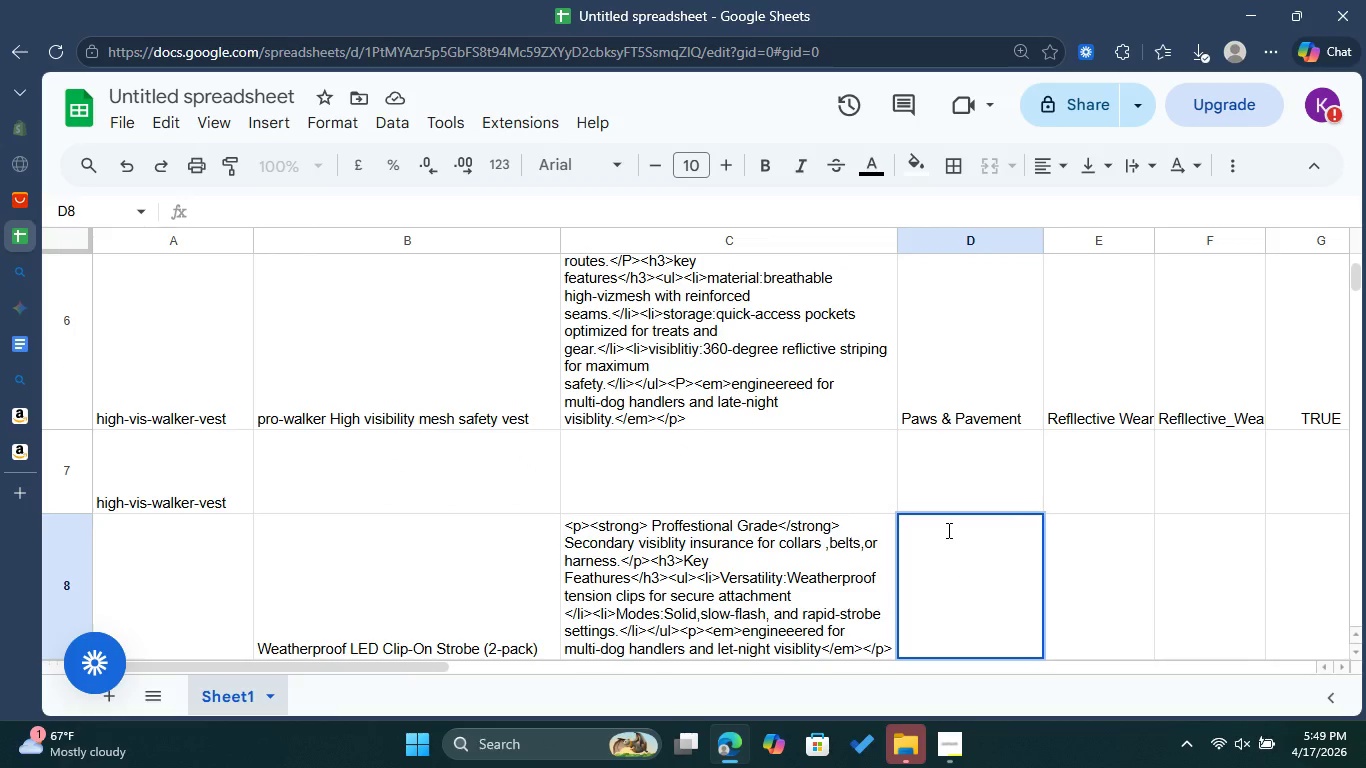 
key(Control+V)
 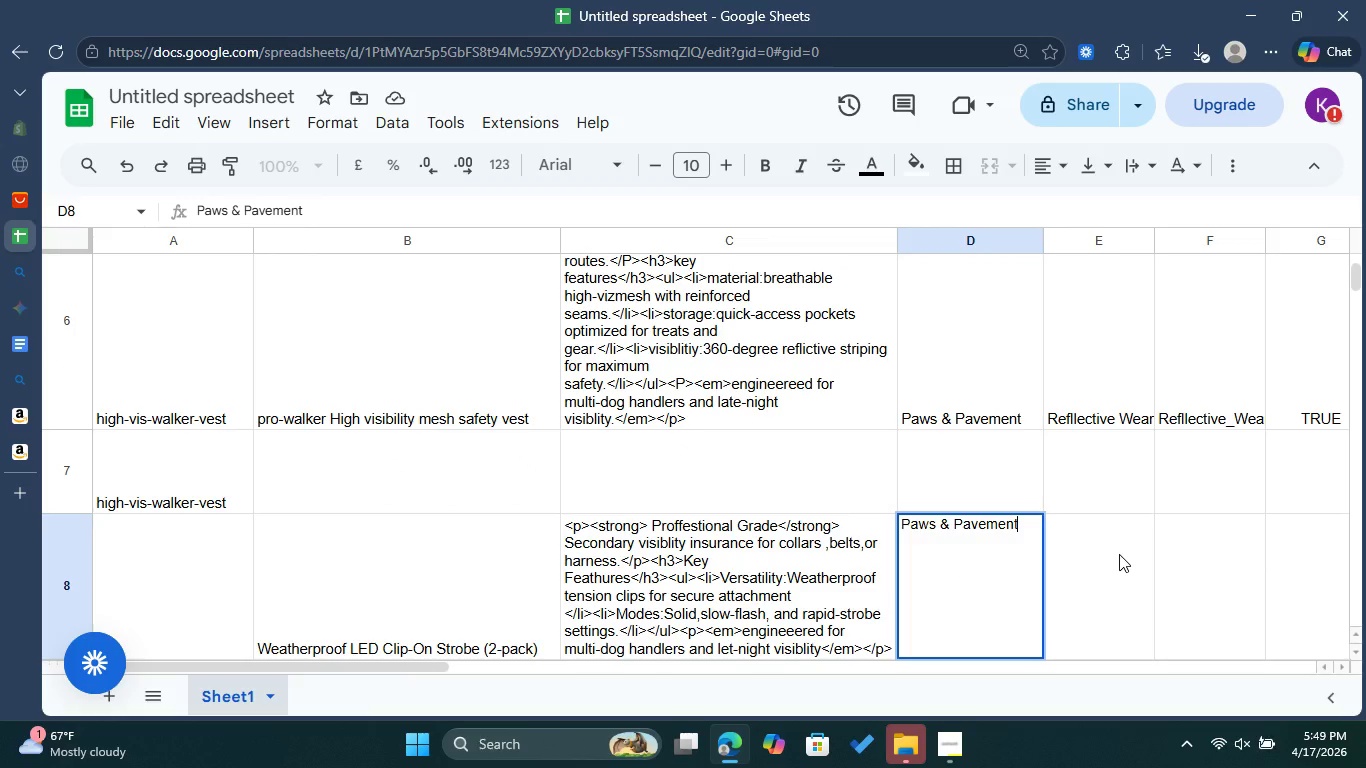 
left_click([1115, 554])
 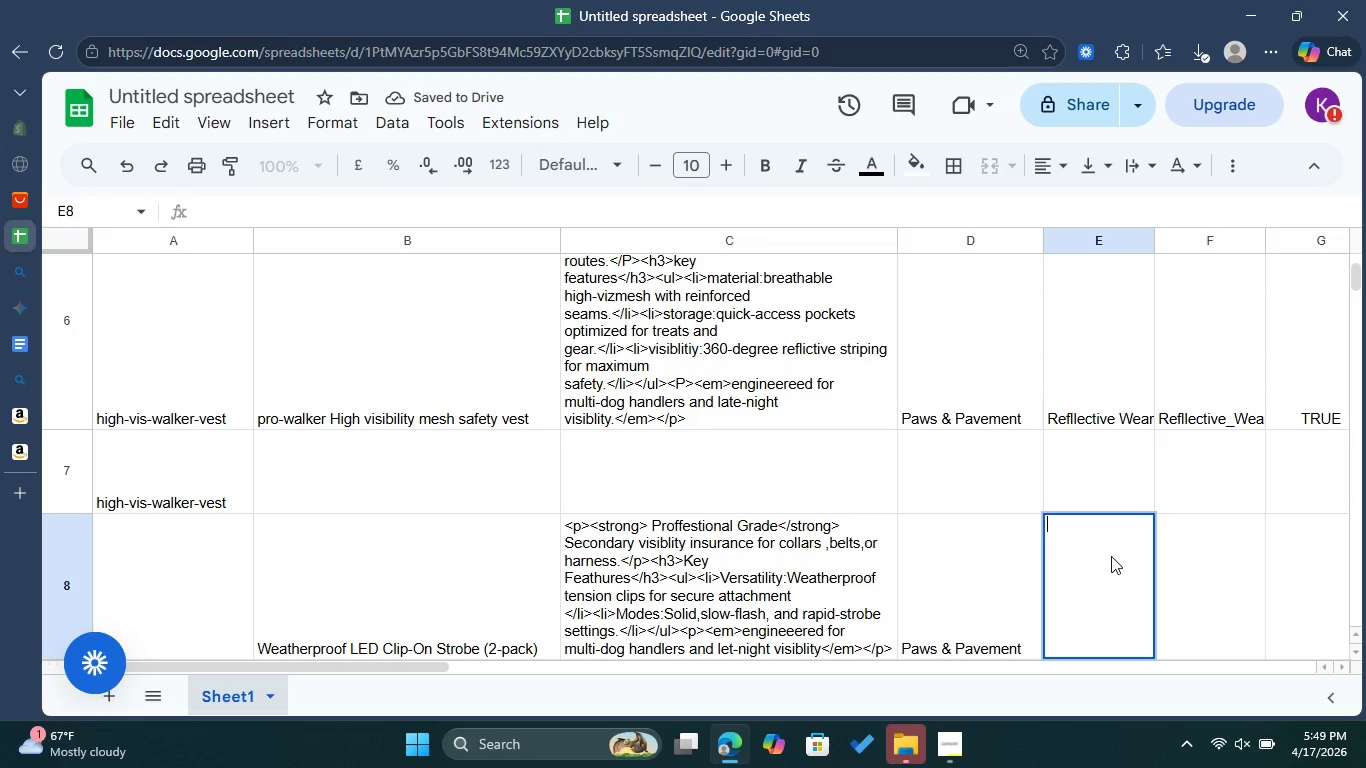 
wait(8.66)
 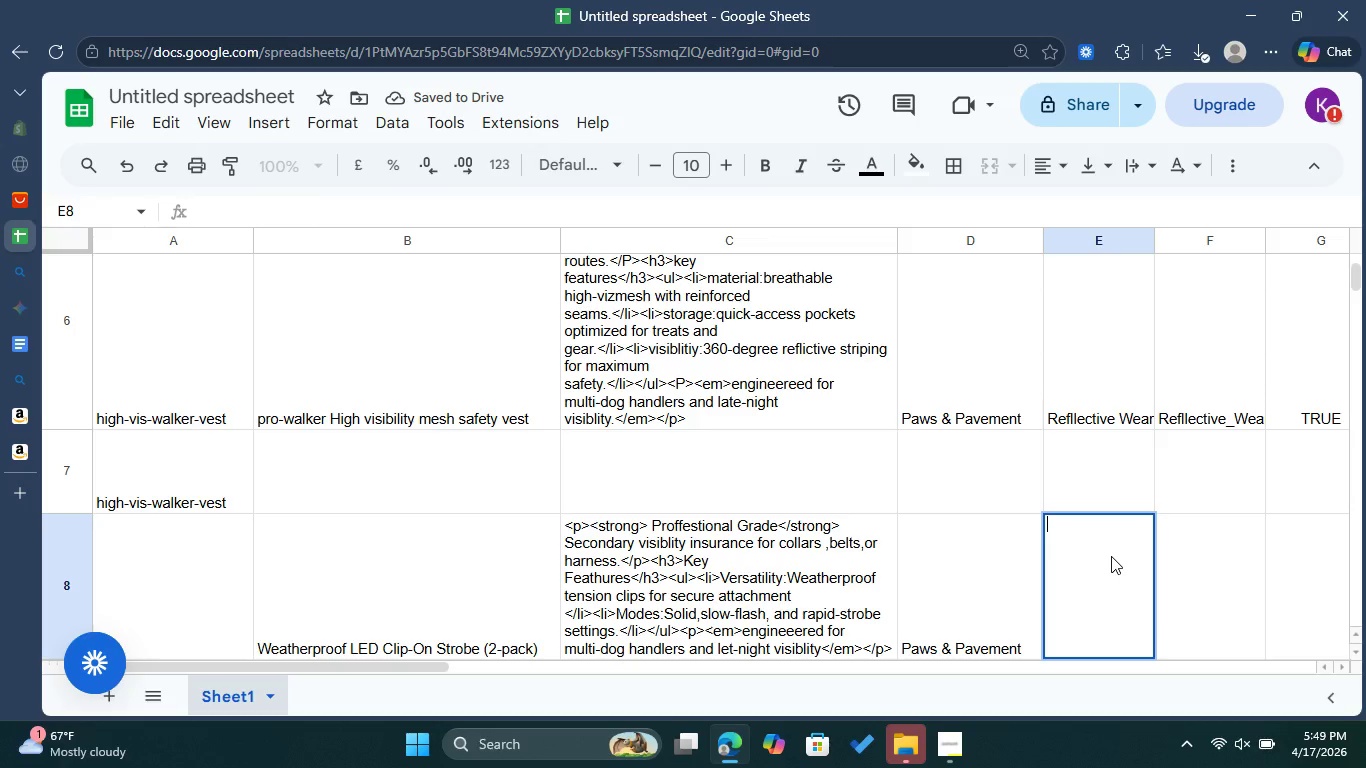 
type(Active Lighting)
 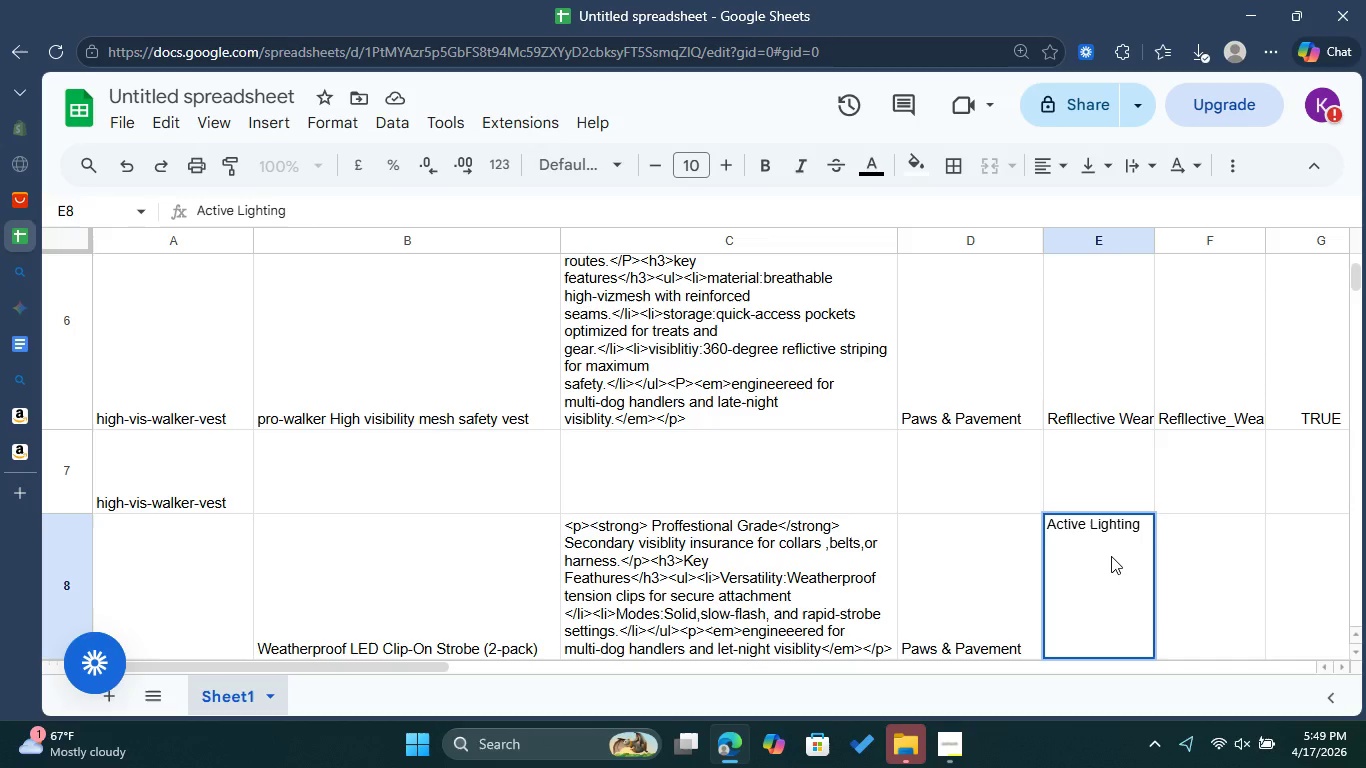 
wait(6.33)
 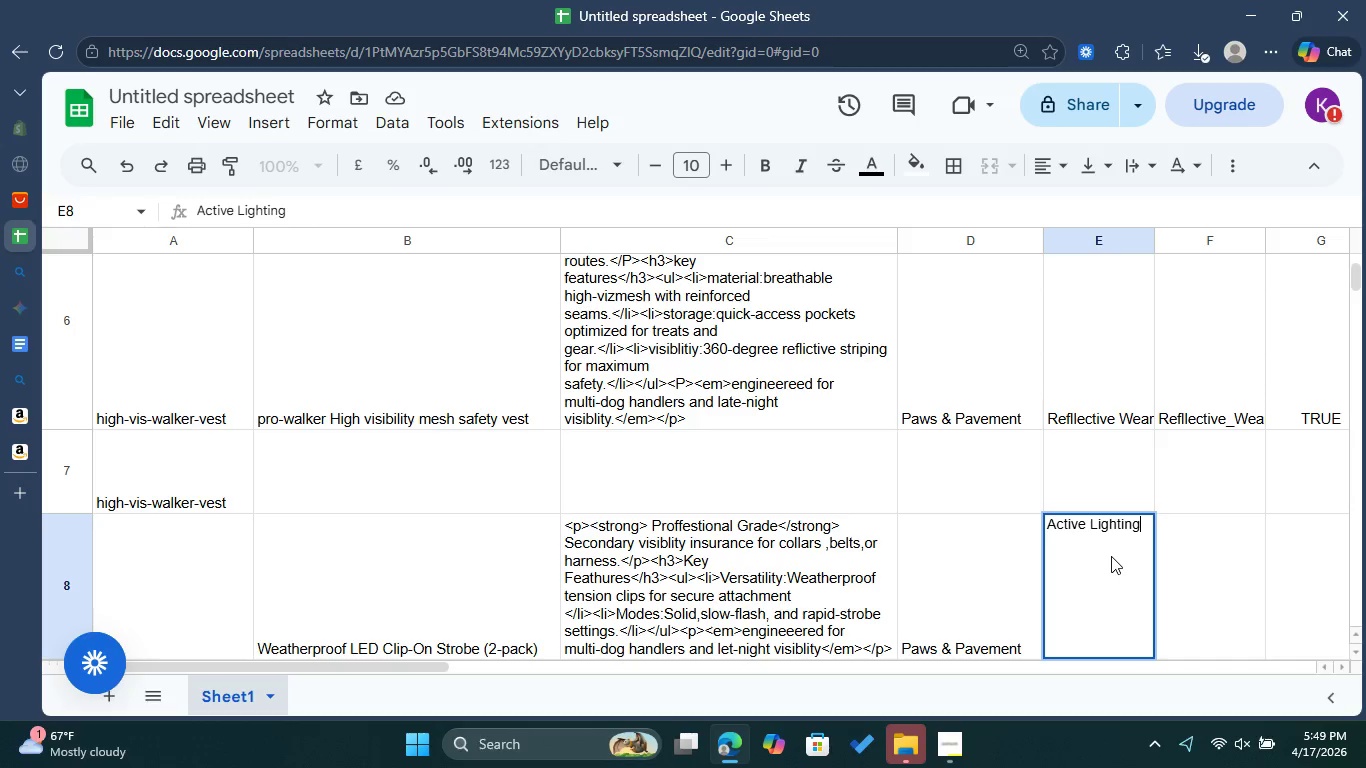 
double_click([1228, 569])
 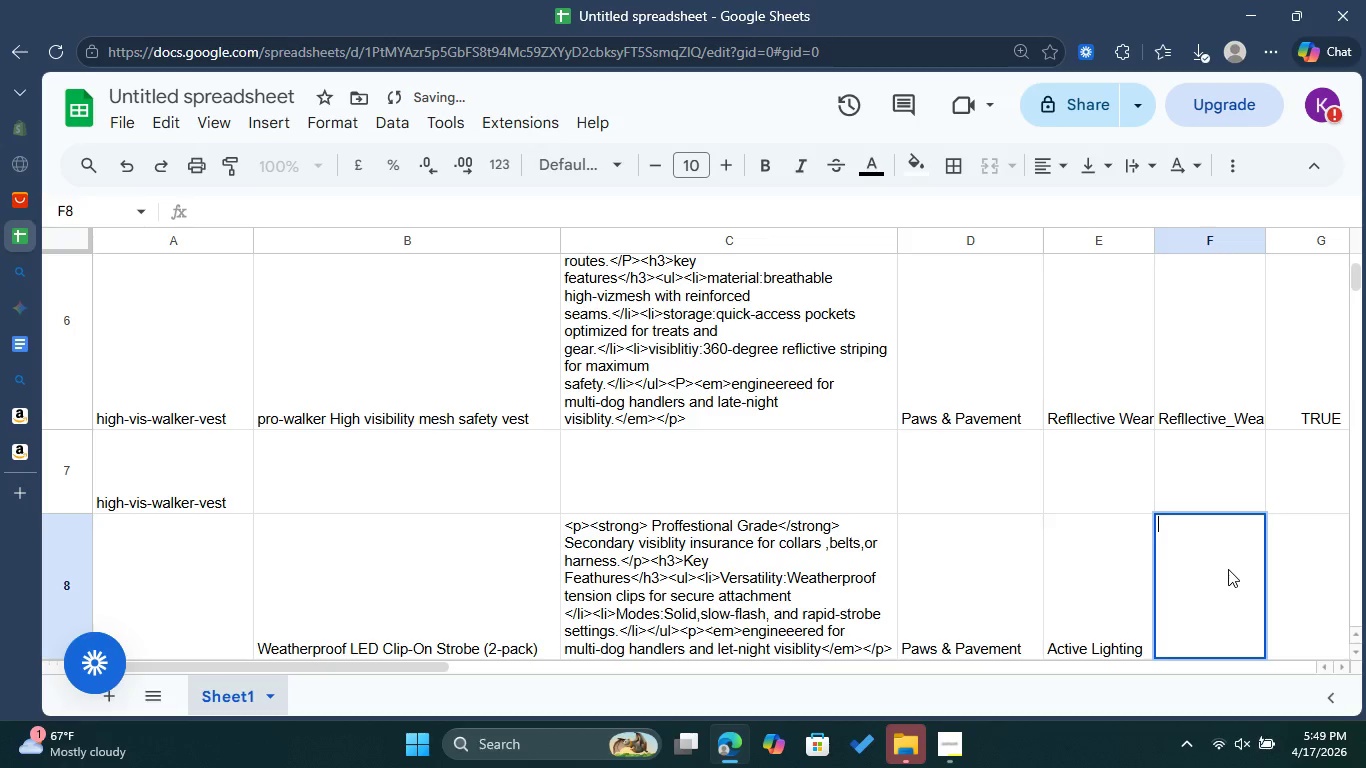 
type(Active)
 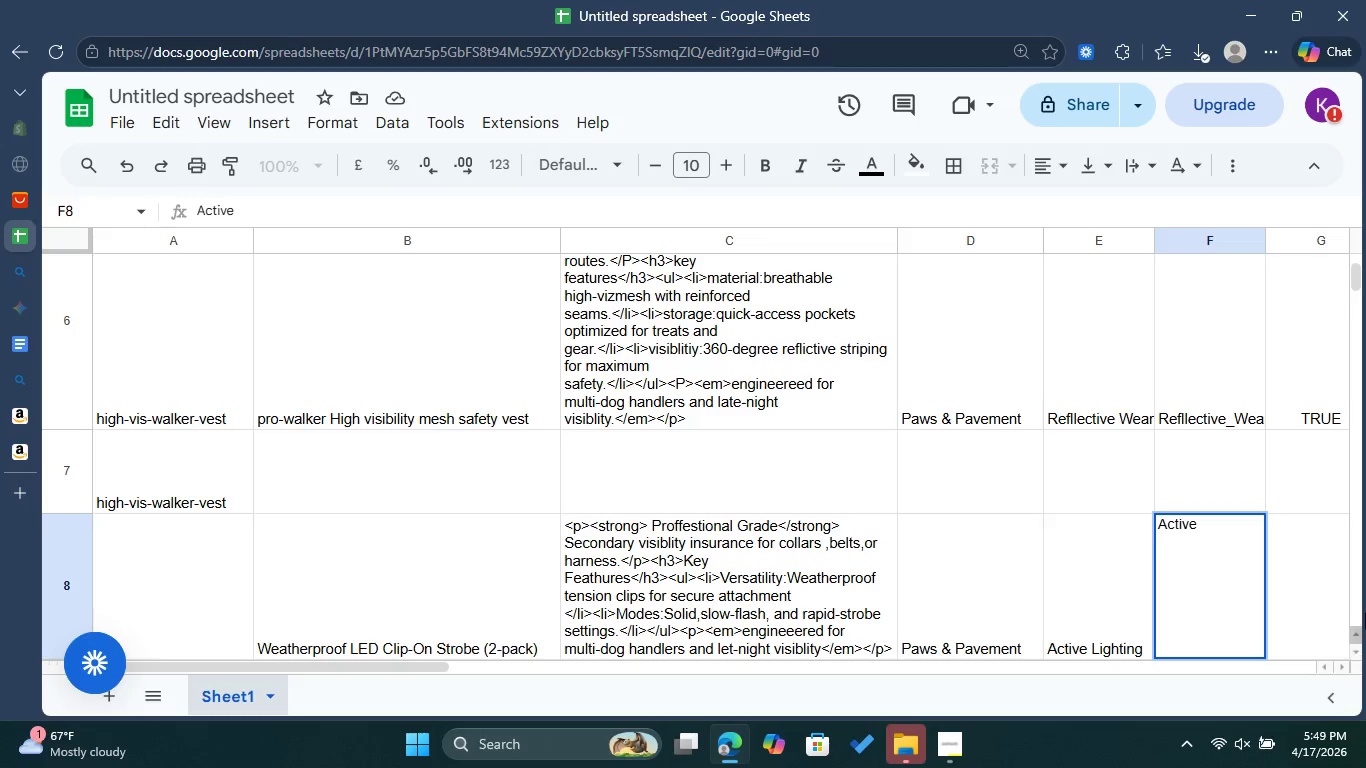 
wait(9.44)
 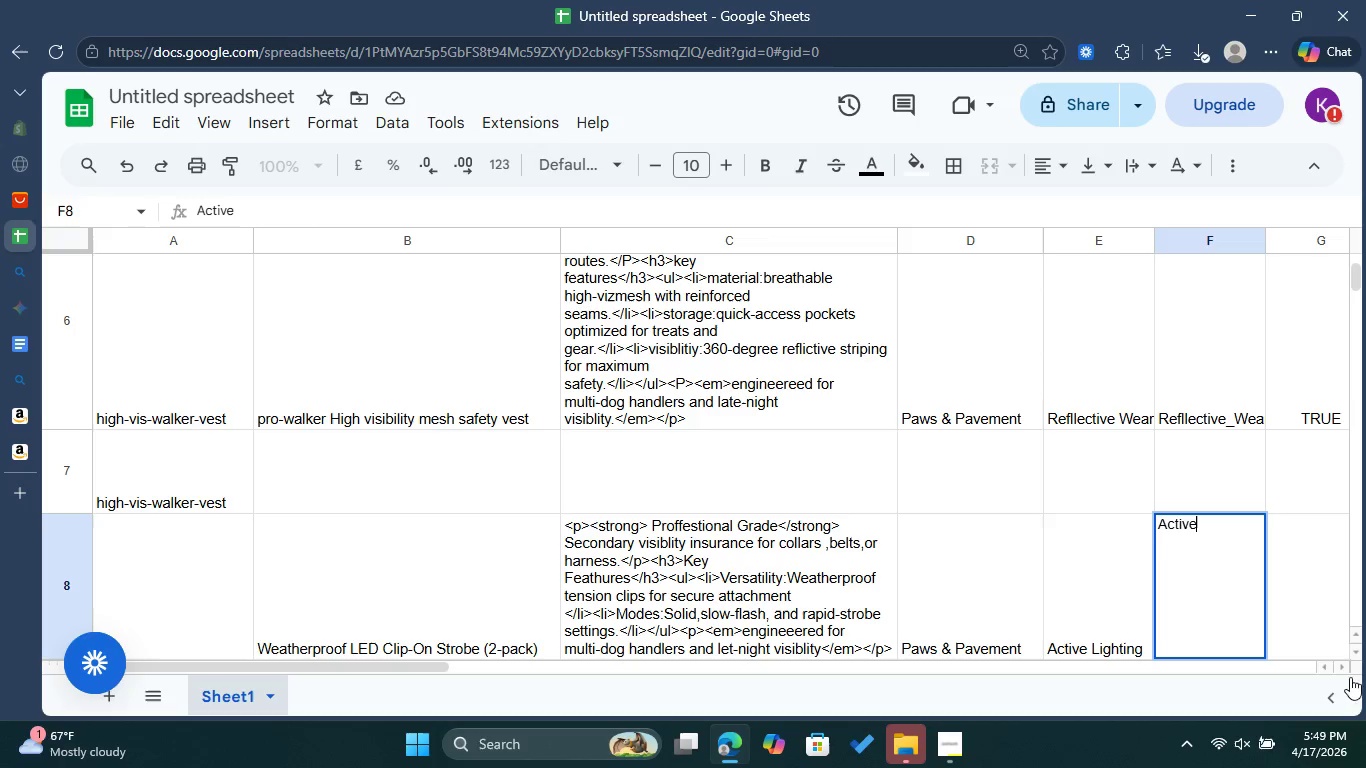 
type(_Lighting)
 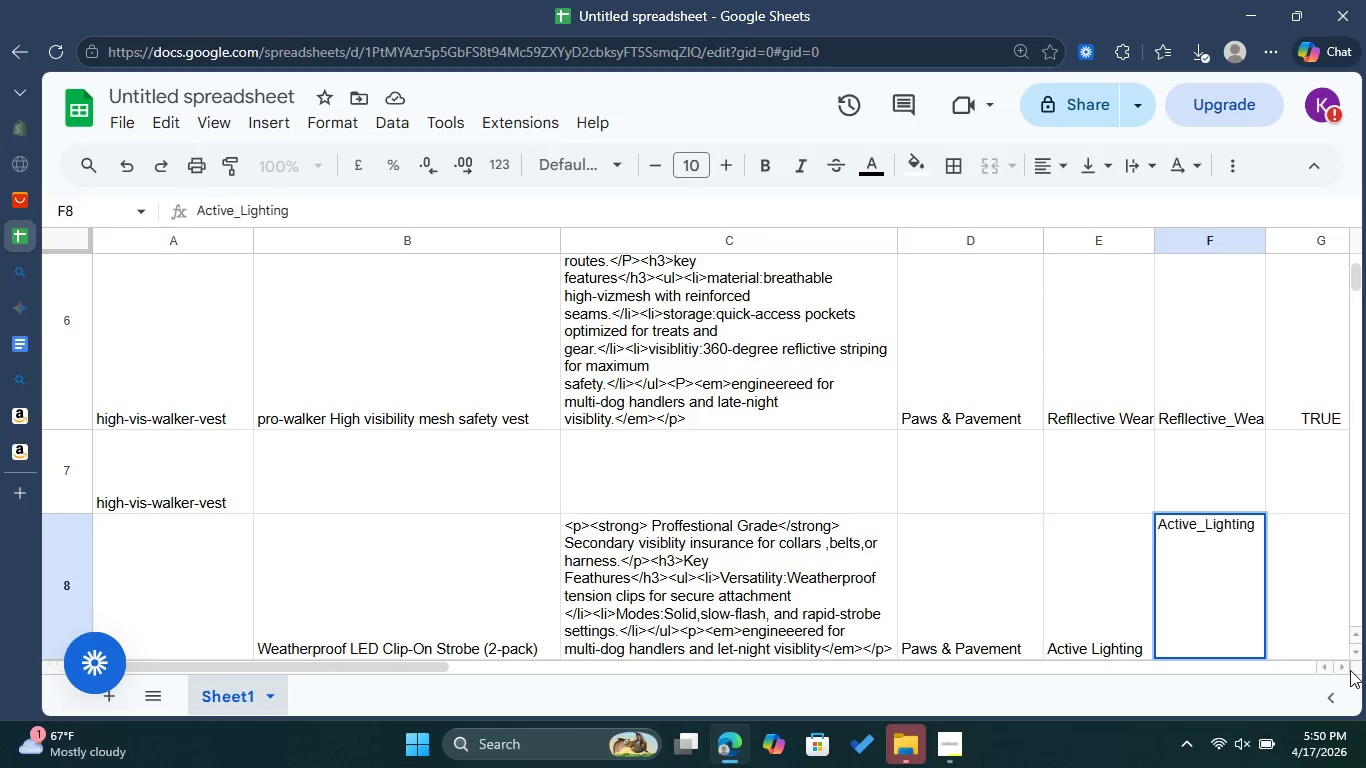 
left_click([1320, 596])
 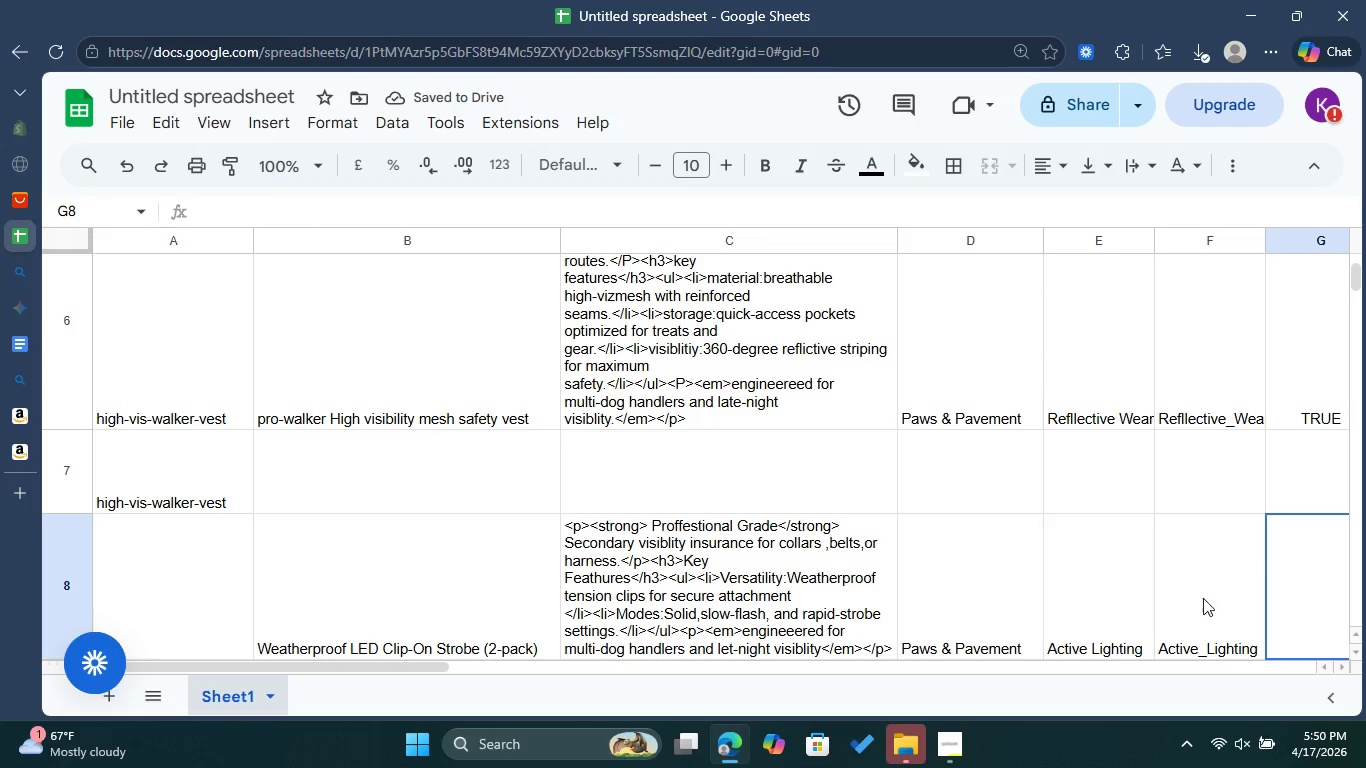 
wait(5.8)
 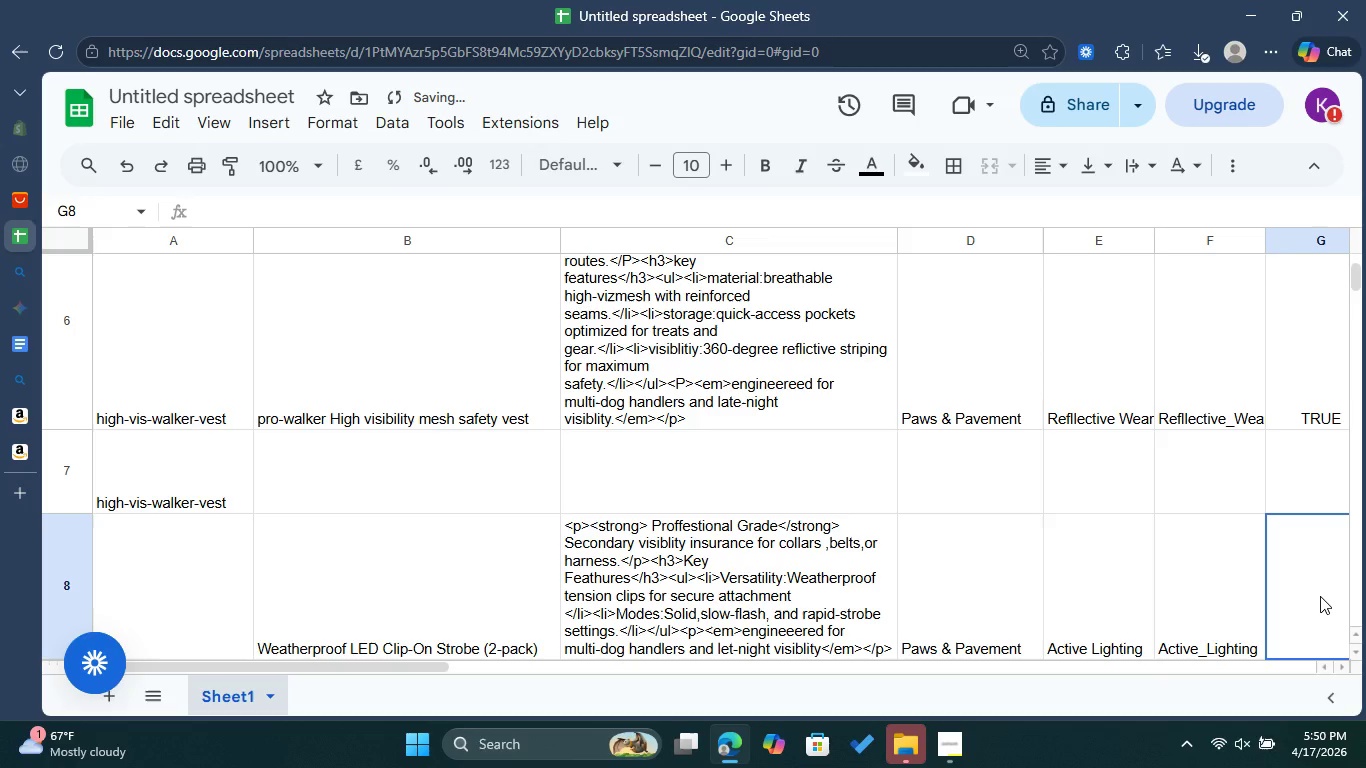 
left_click_drag(start_coordinate=[396, 662], to_coordinate=[554, 683])
 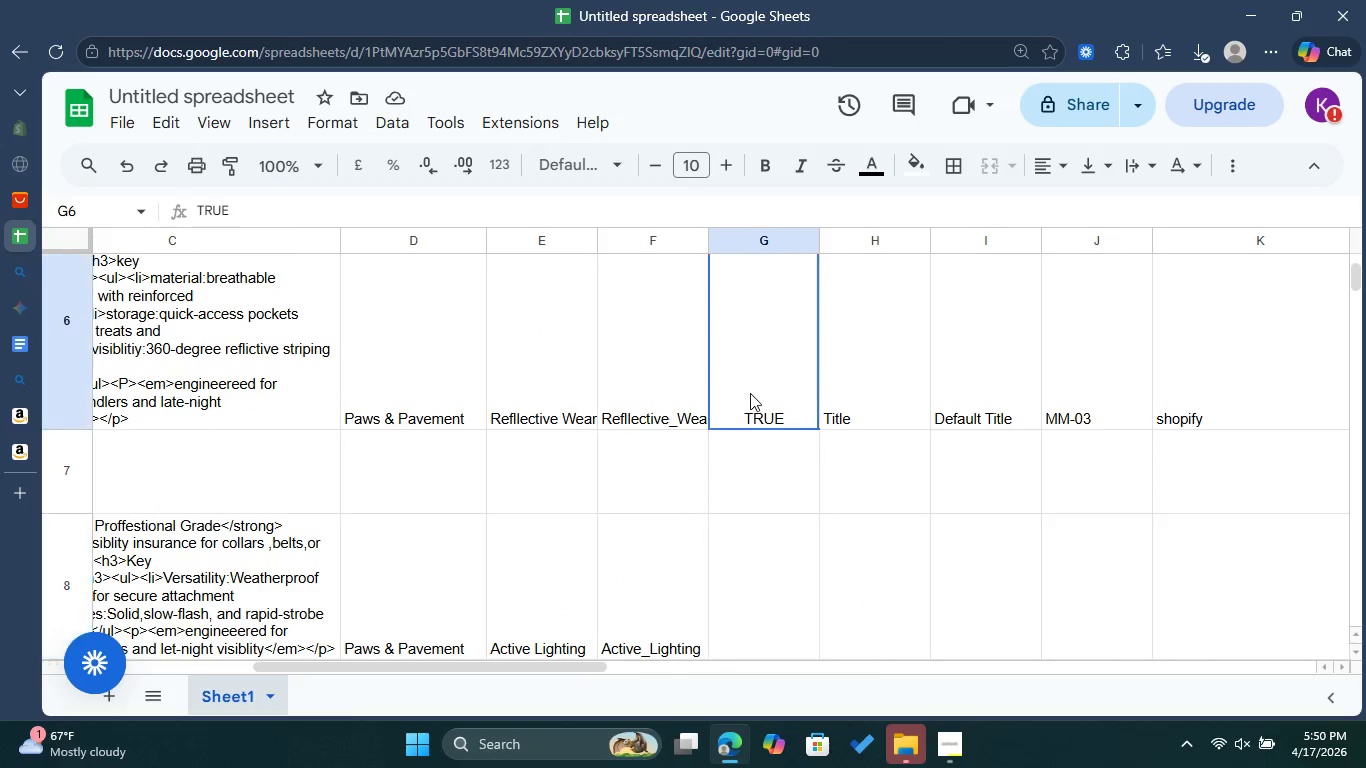 
double_click([750, 393])
 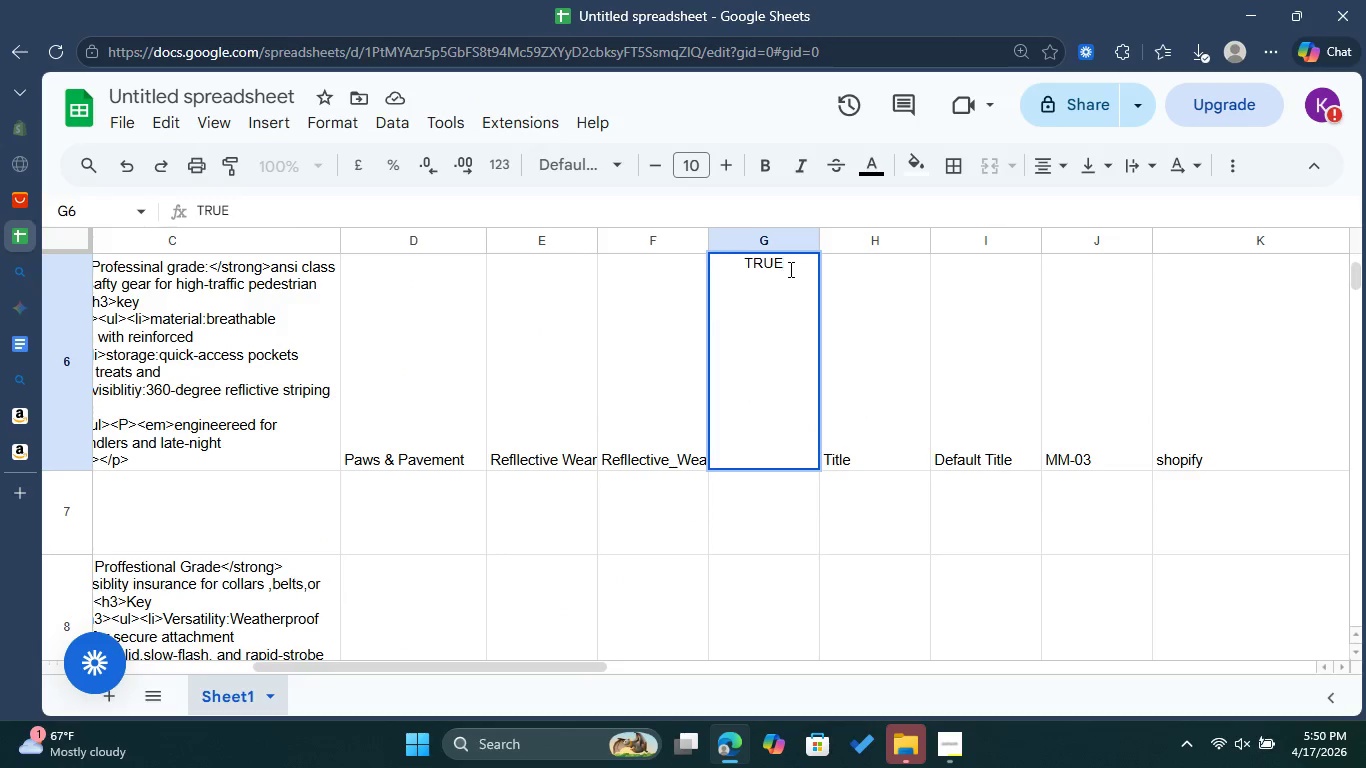 
scroll: coordinate [777, 605], scroll_direction: down, amount: 4.0
 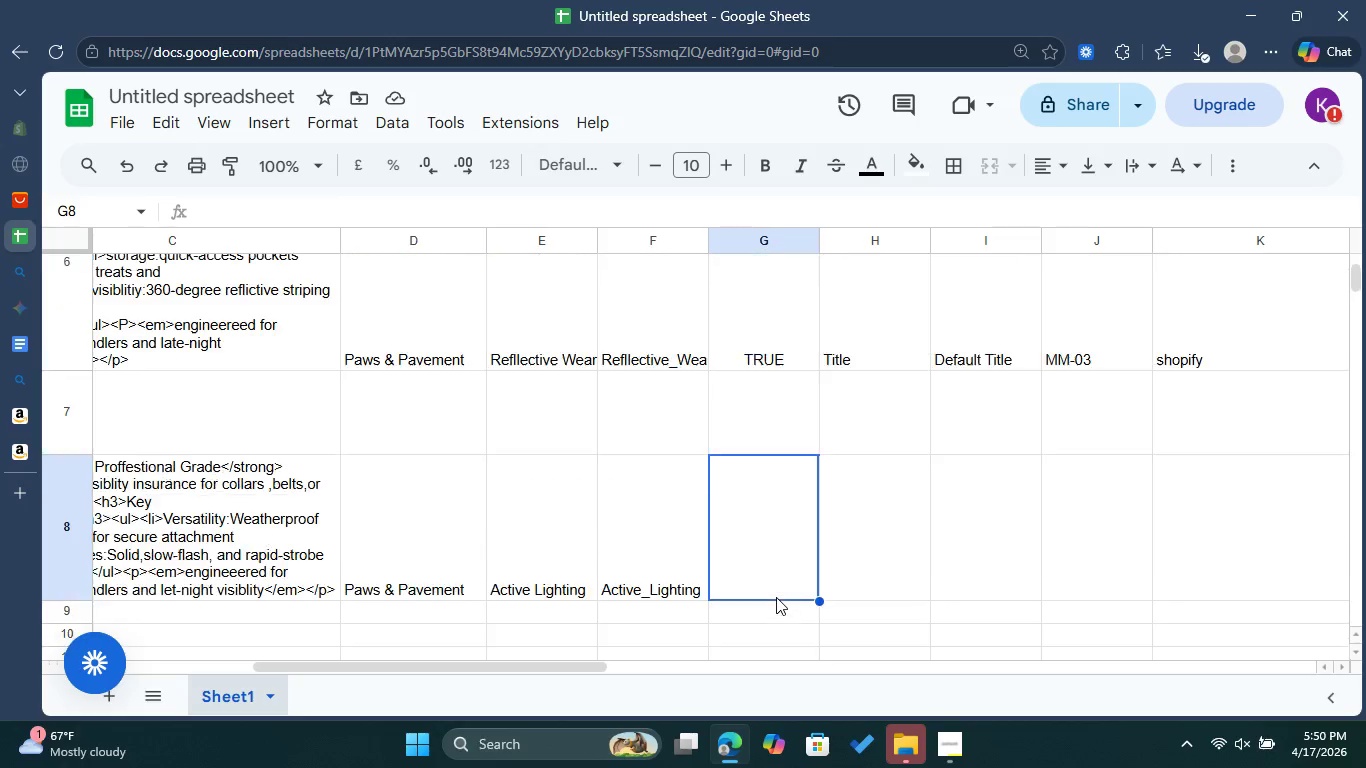 
scroll: coordinate [776, 597], scroll_direction: up, amount: 1.0
 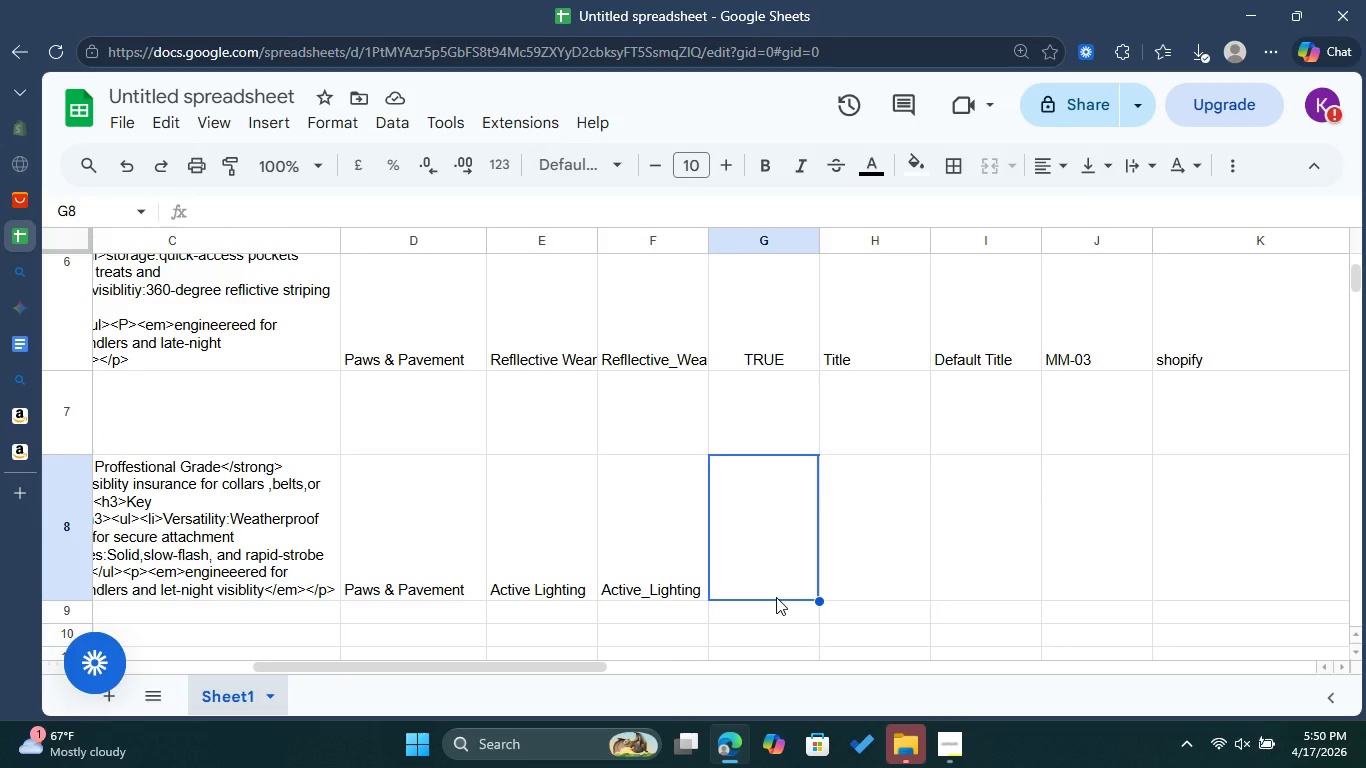 
type(TRUE)
 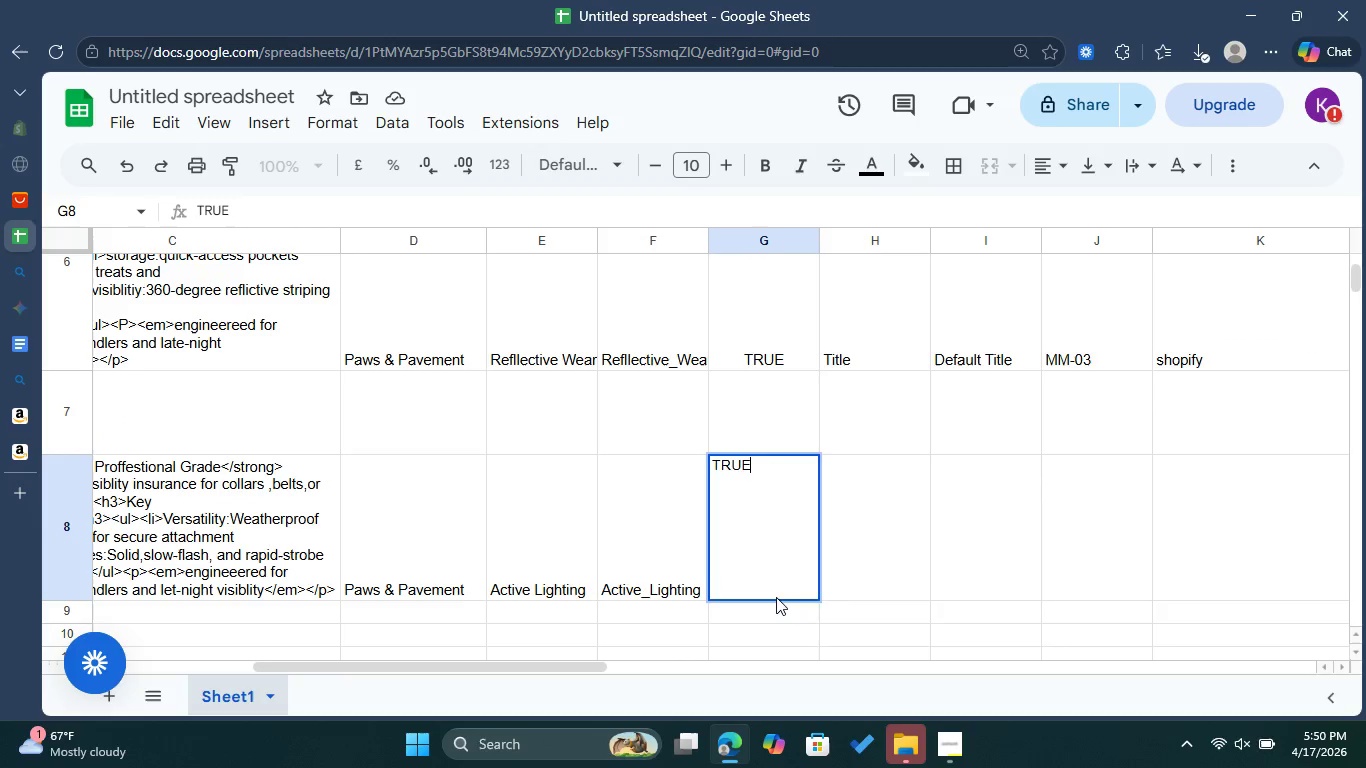 
left_click([877, 531])
 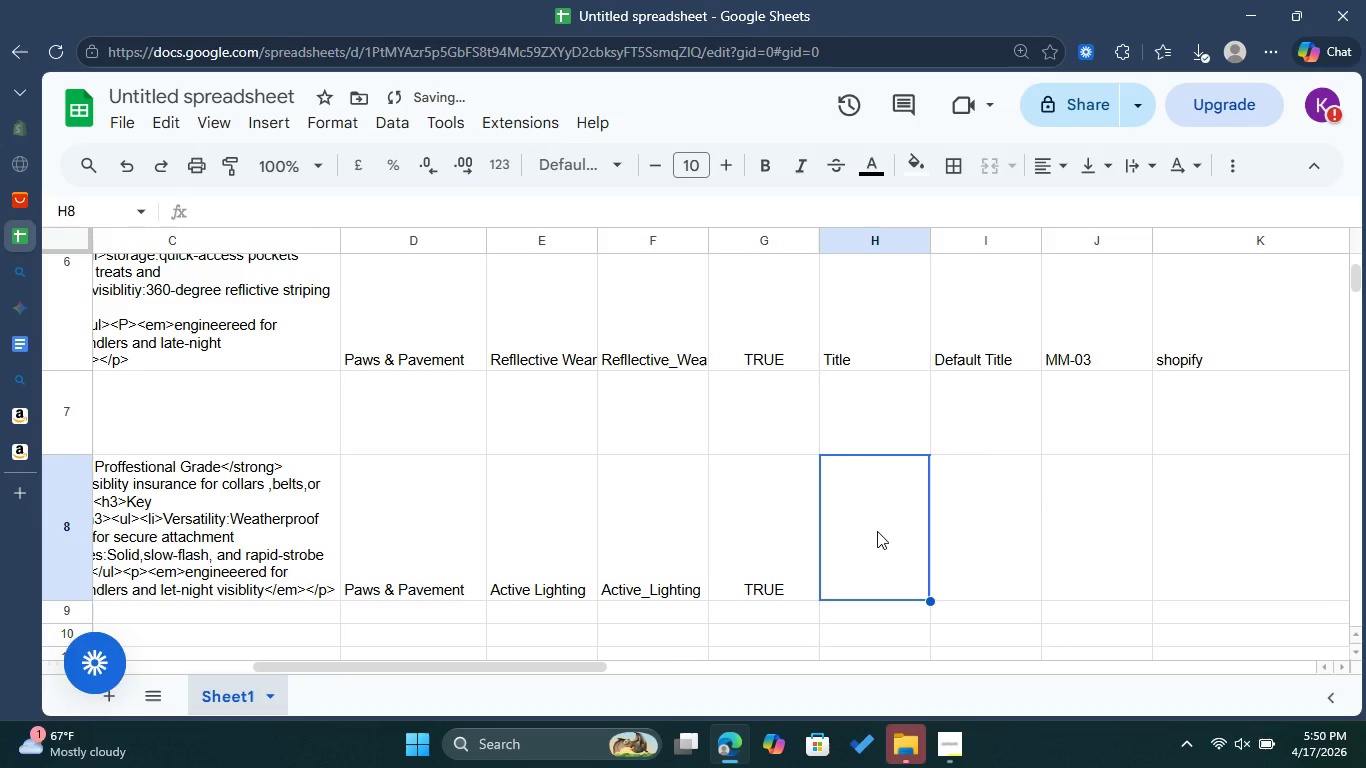 
type(Title)
 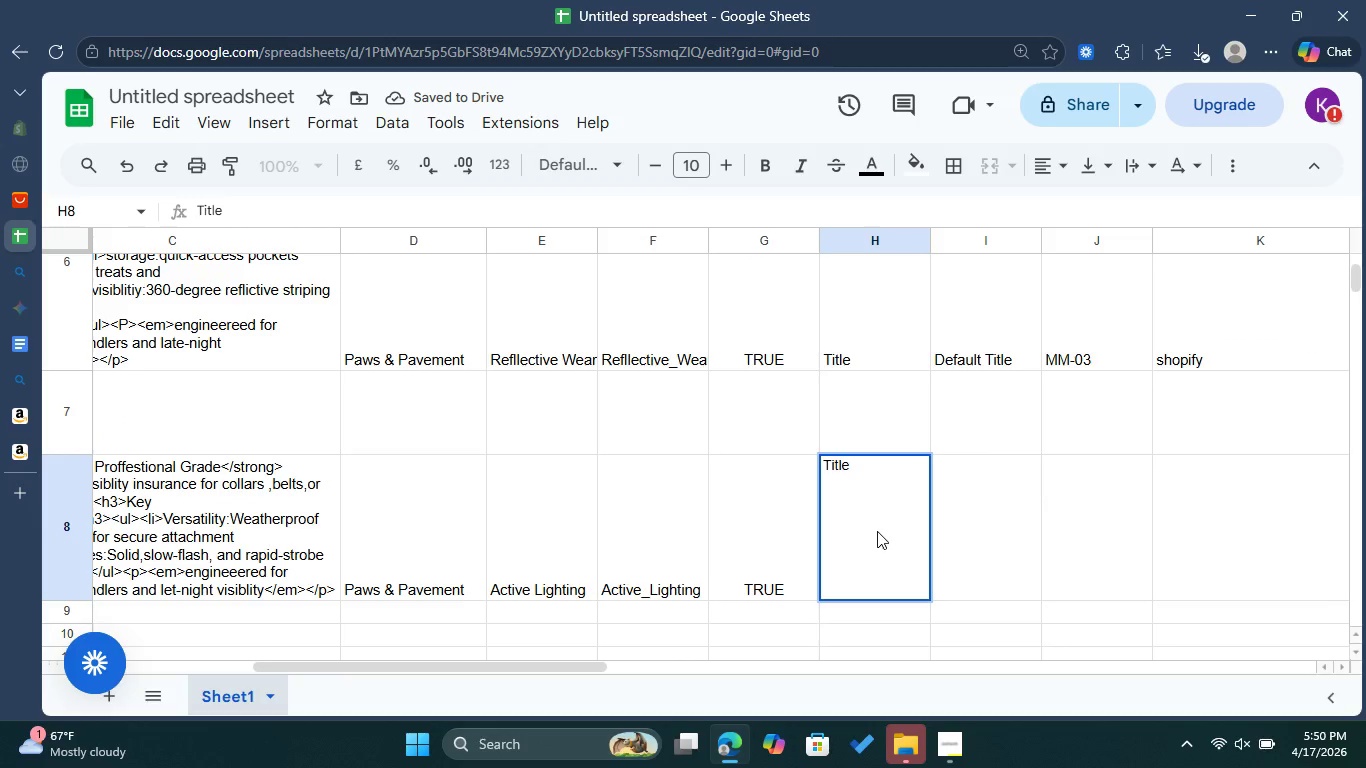 
left_click([972, 520])
 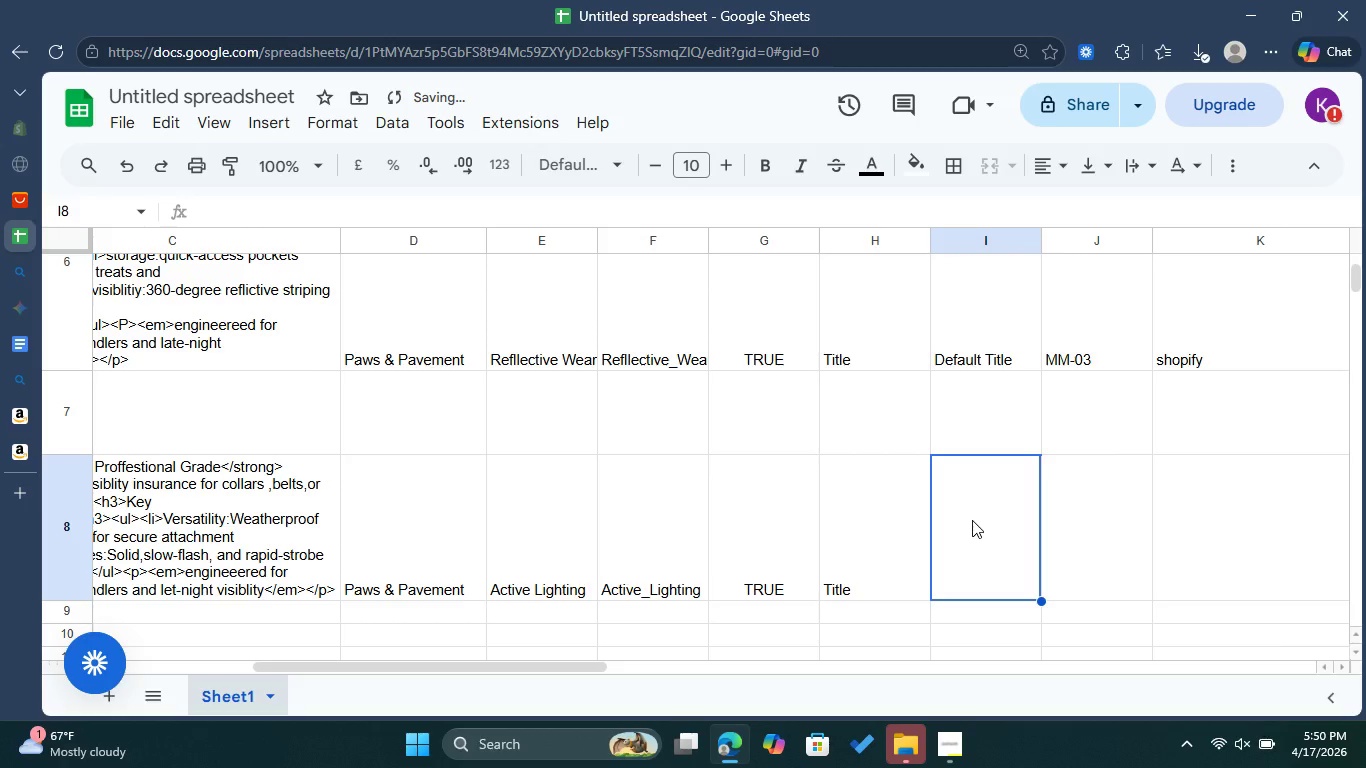 
double_click([972, 520])
 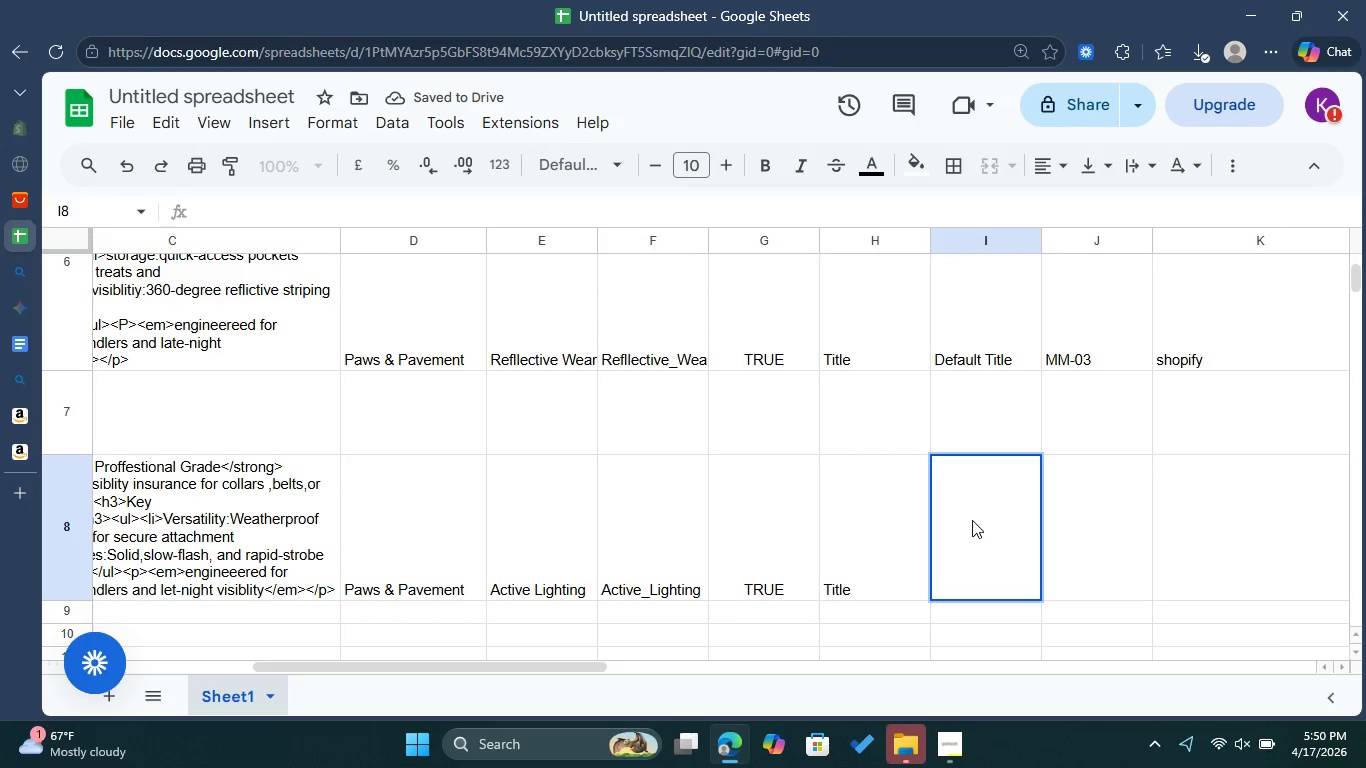 
type(Default Title)
 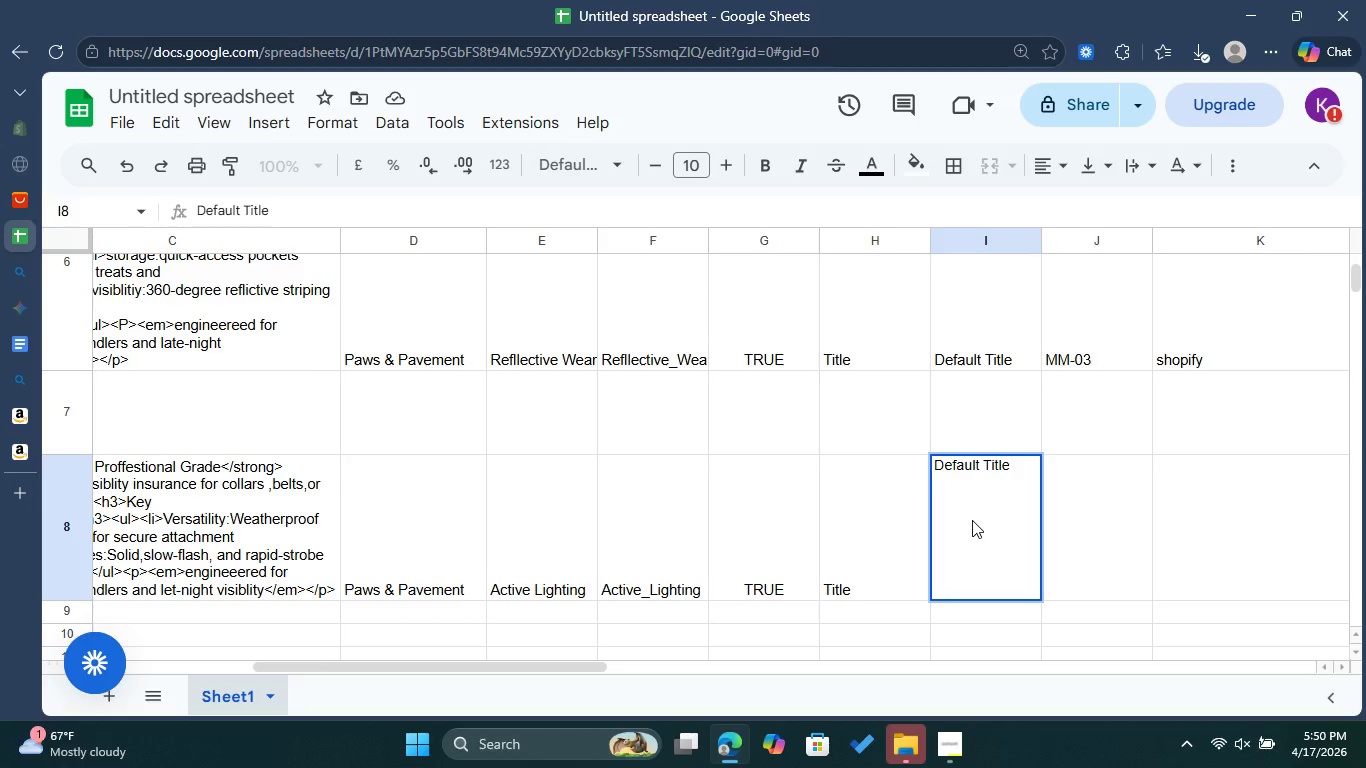 
double_click([1096, 509])
 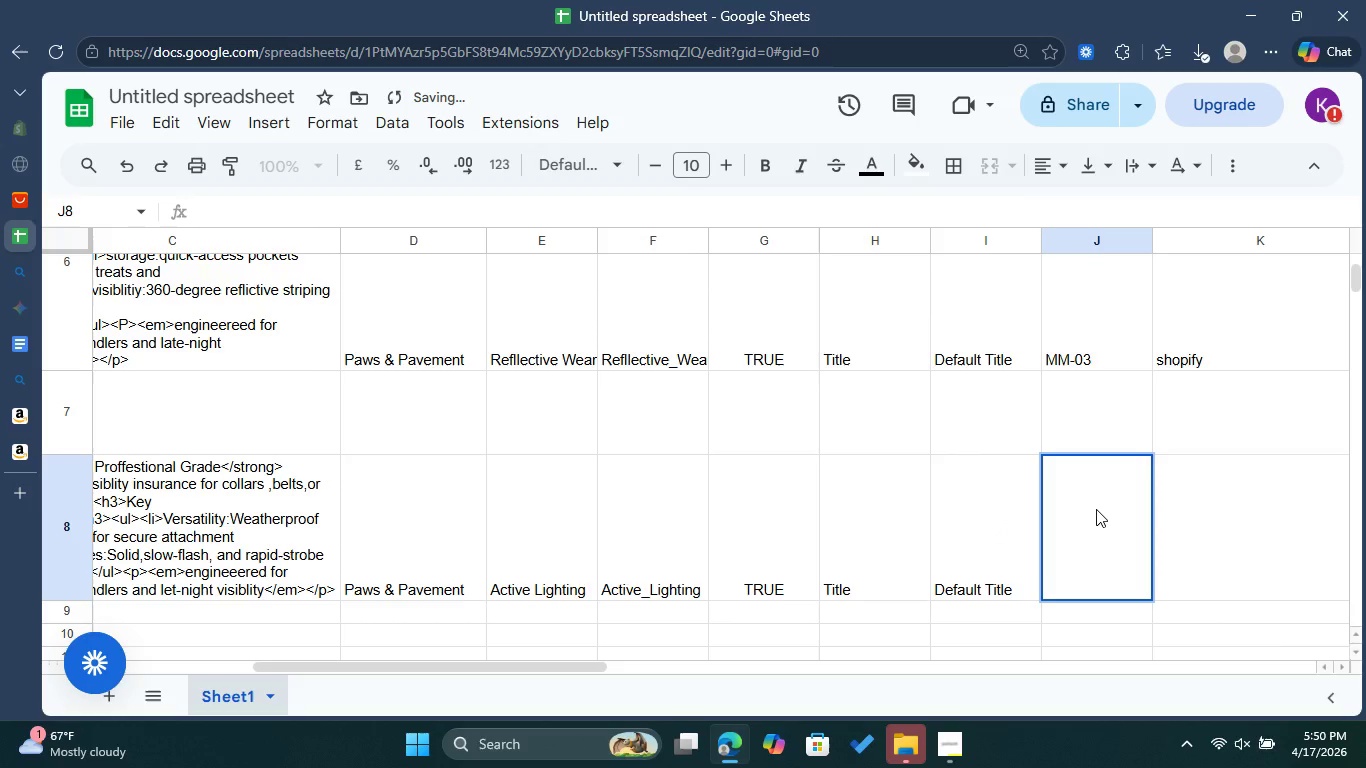 
type(MM-04)
 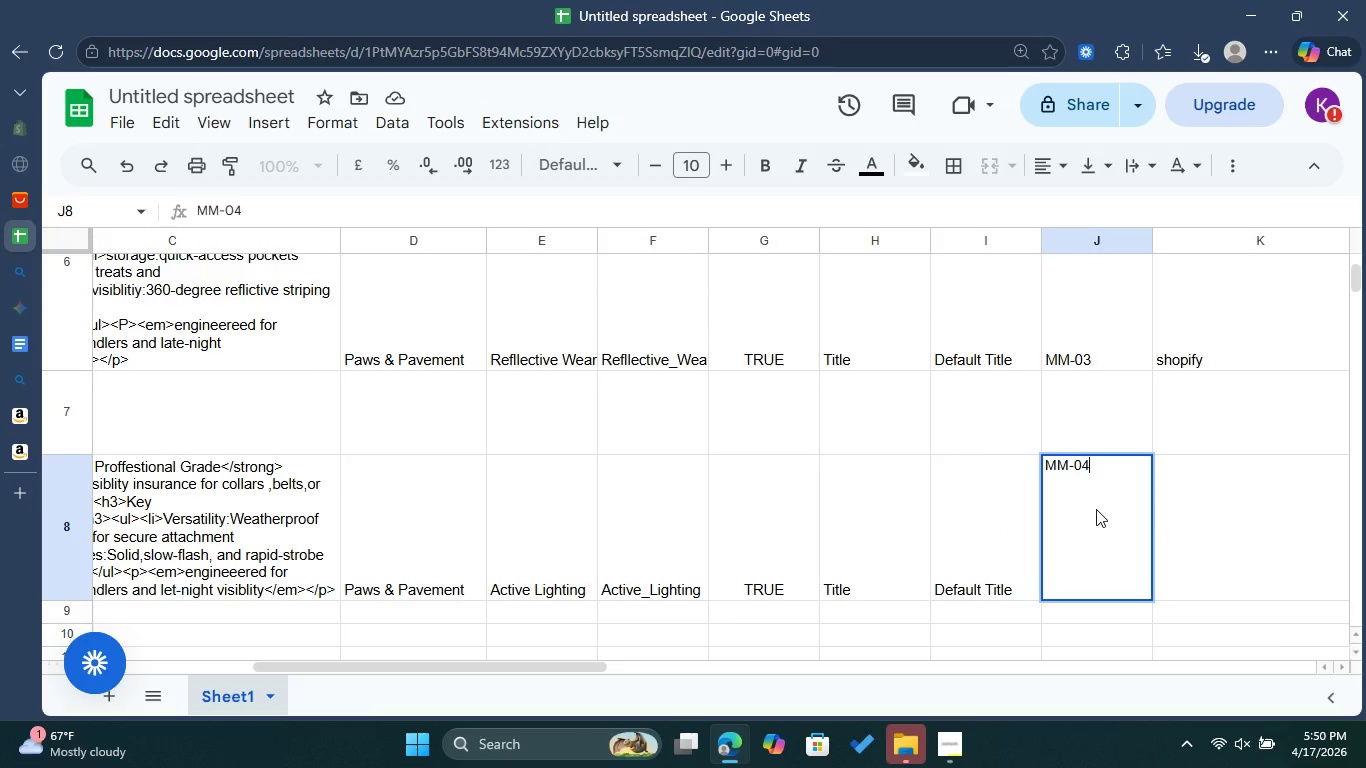 
left_click([1284, 526])
 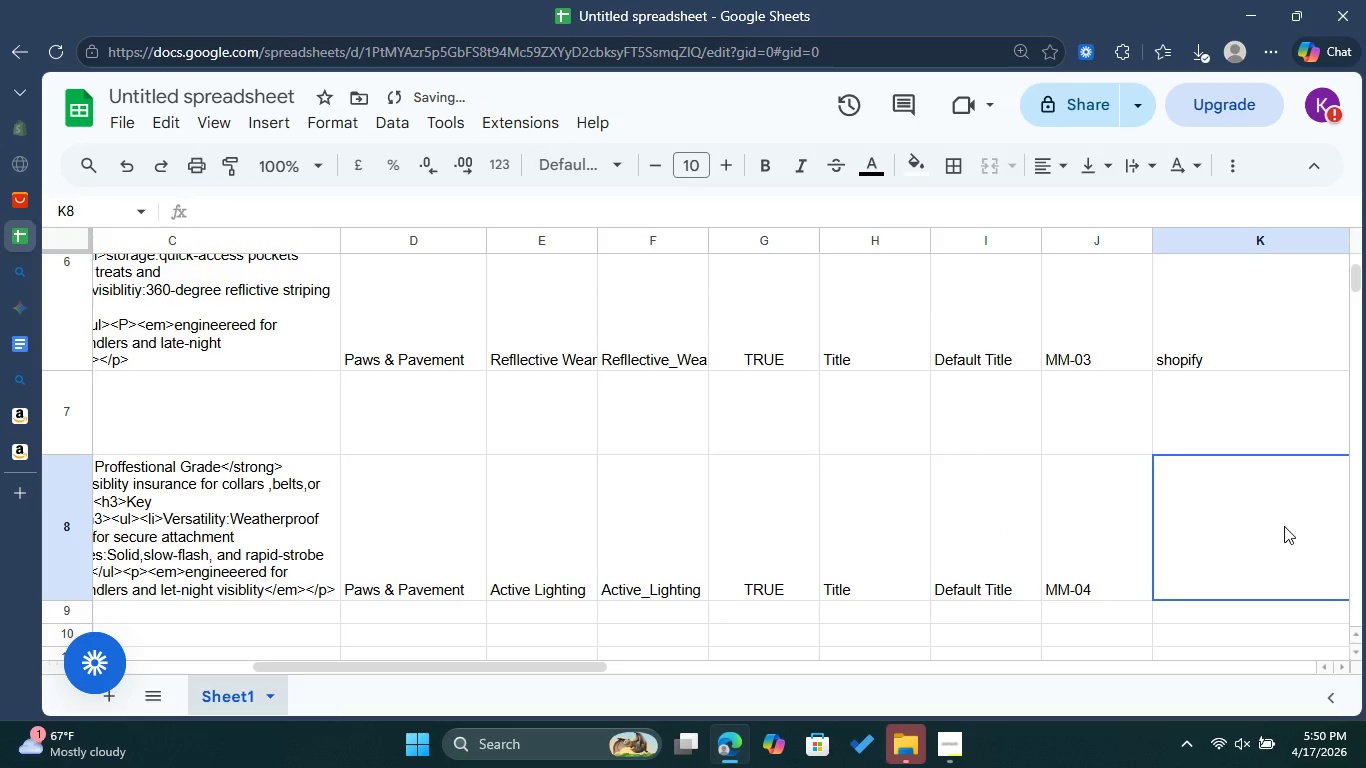 
double_click([1284, 526])
 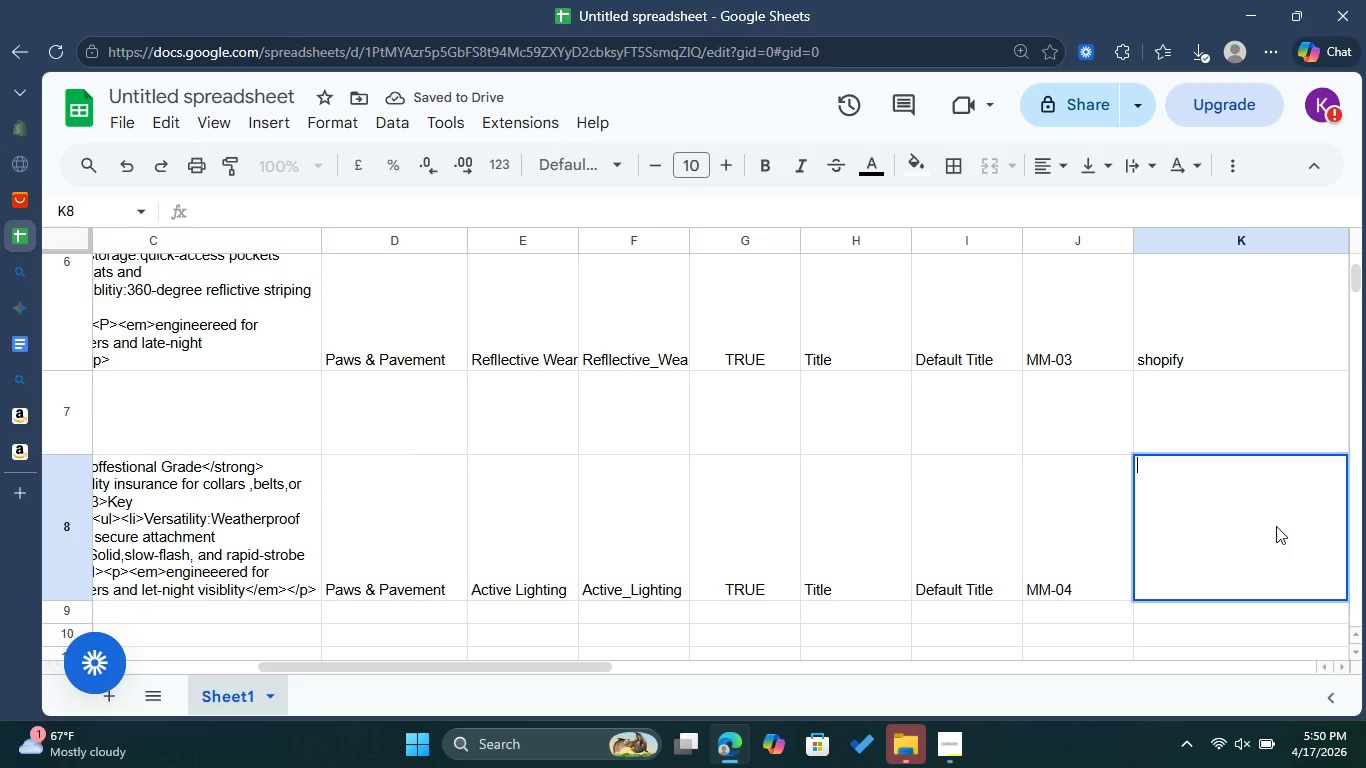 
type(shopify)
 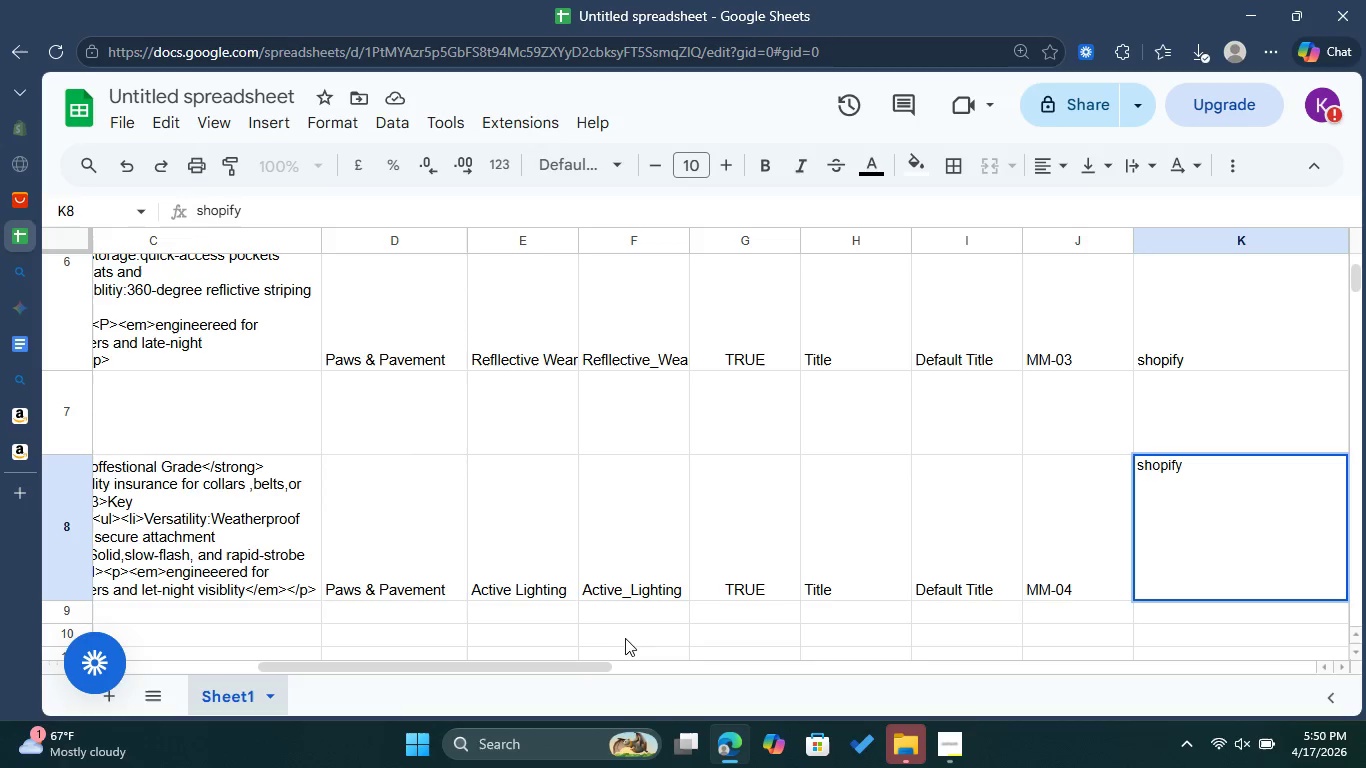 
left_click_drag(start_coordinate=[596, 666], to_coordinate=[632, 668])
 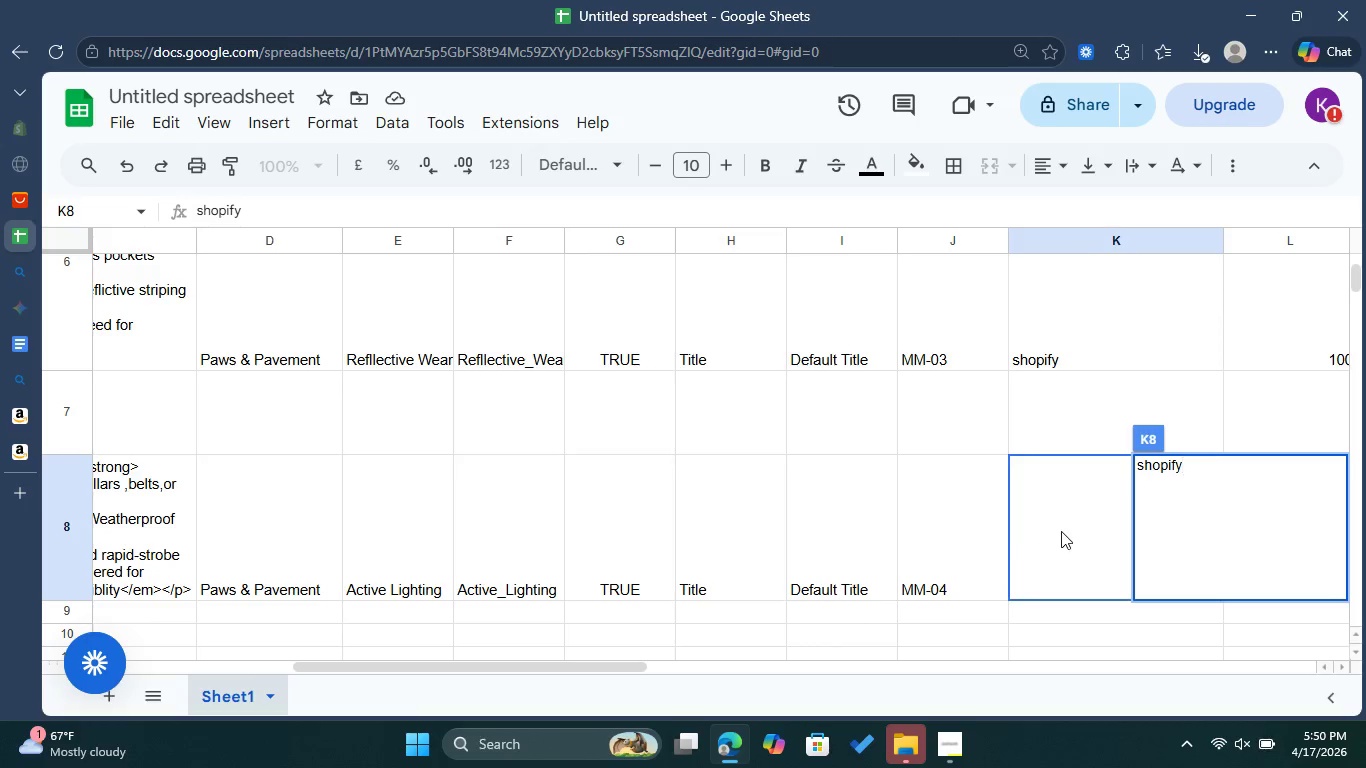 
left_click([1061, 531])
 